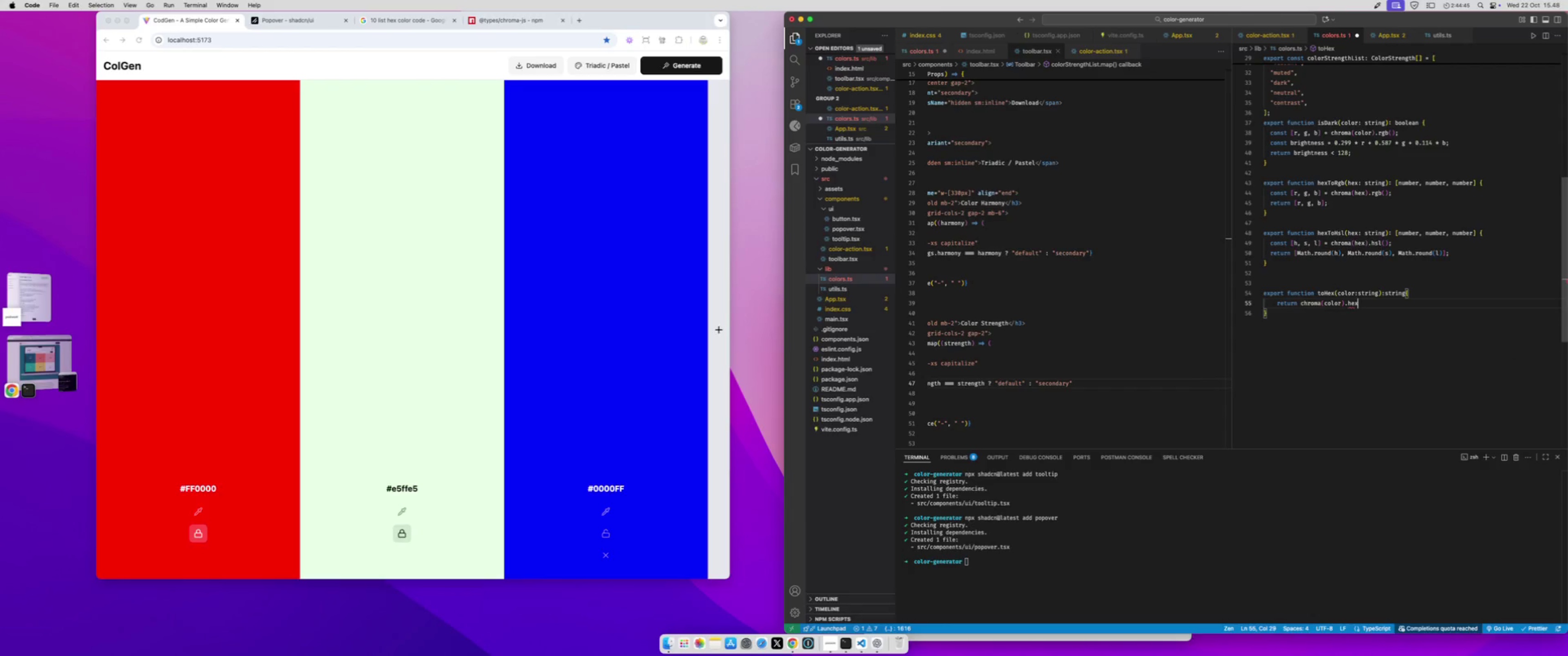 
type(())
 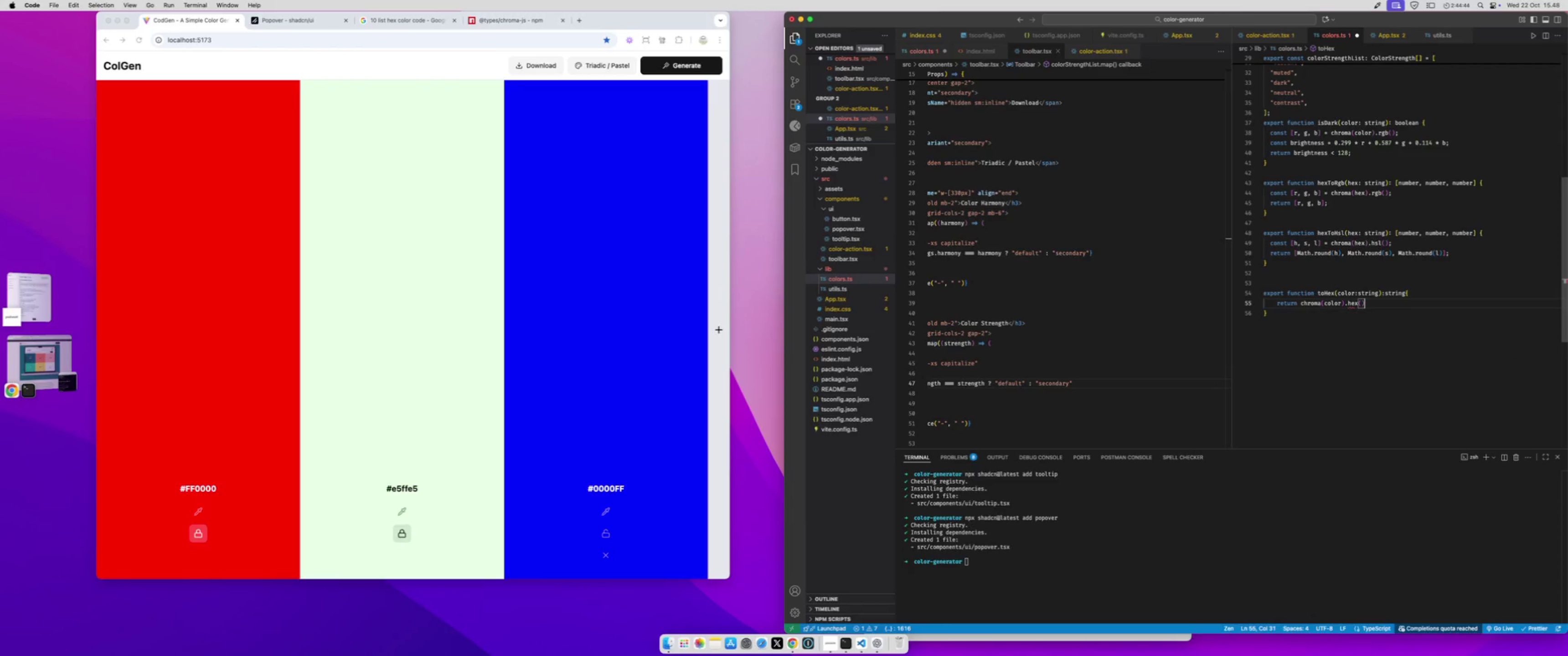 
key(Meta+CommandLeft)
 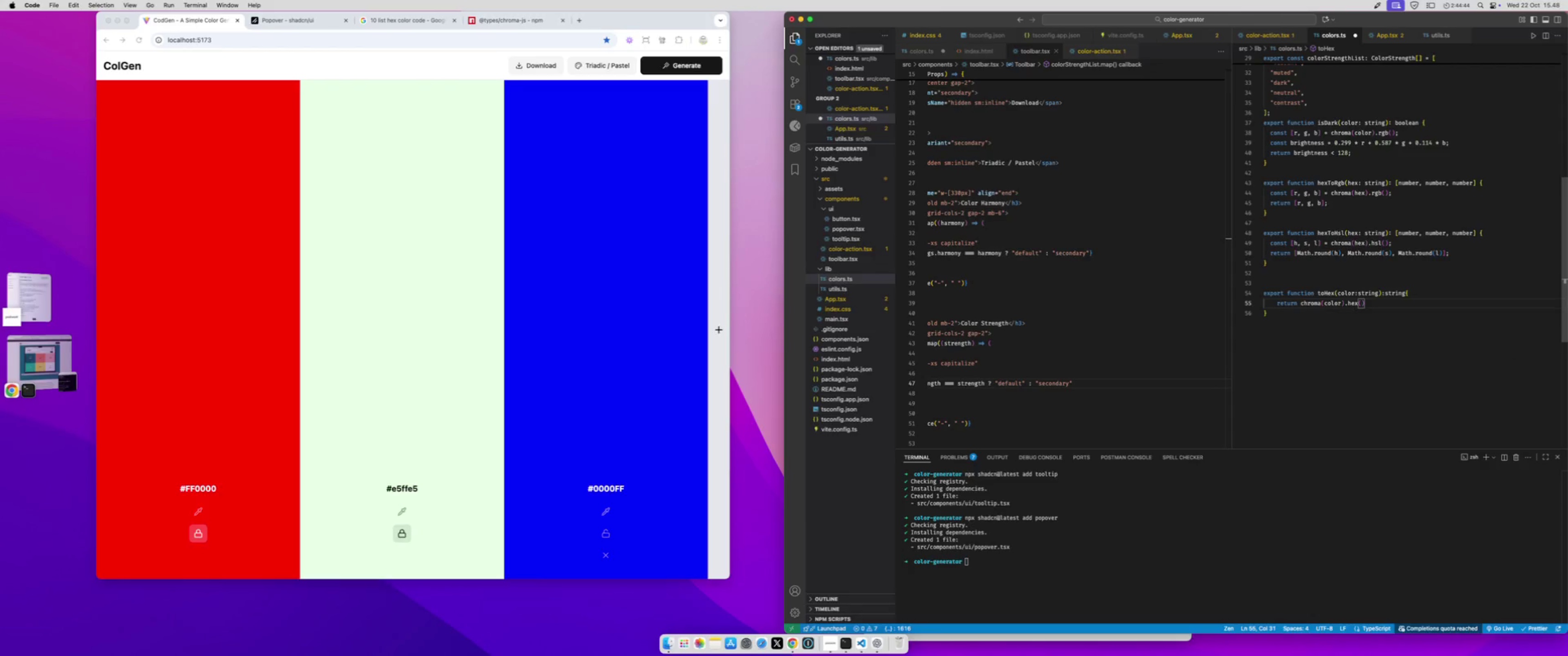 
key(Meta+S)
 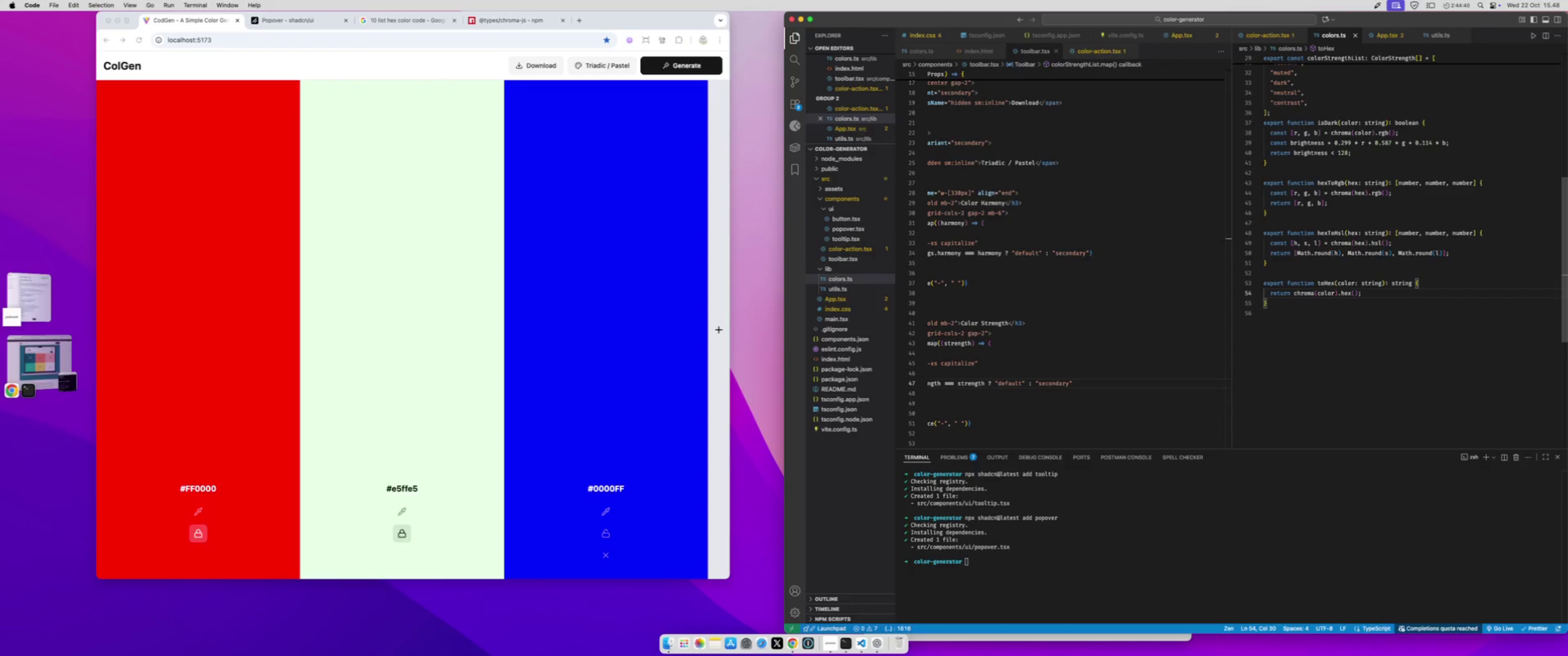 
wait(5.25)
 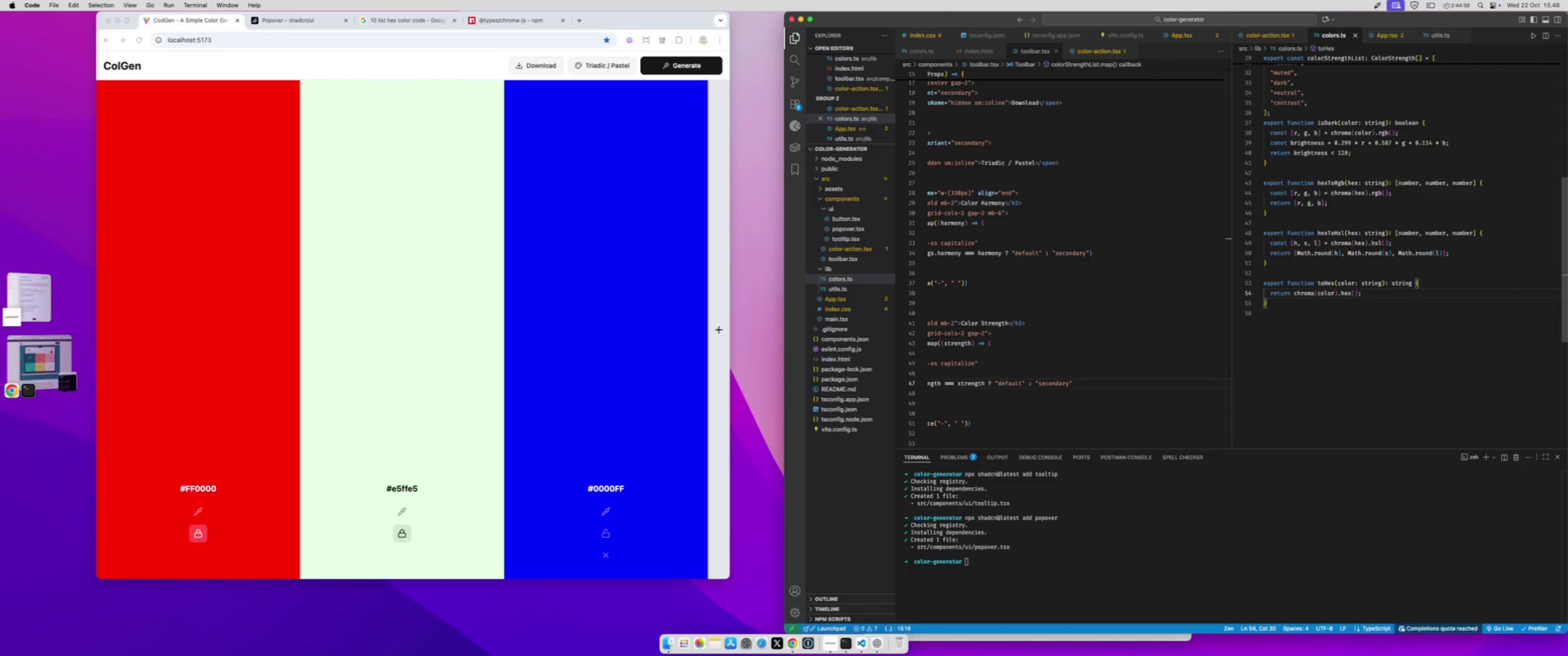 
key(Meta+Shift+ArrowLeft)
 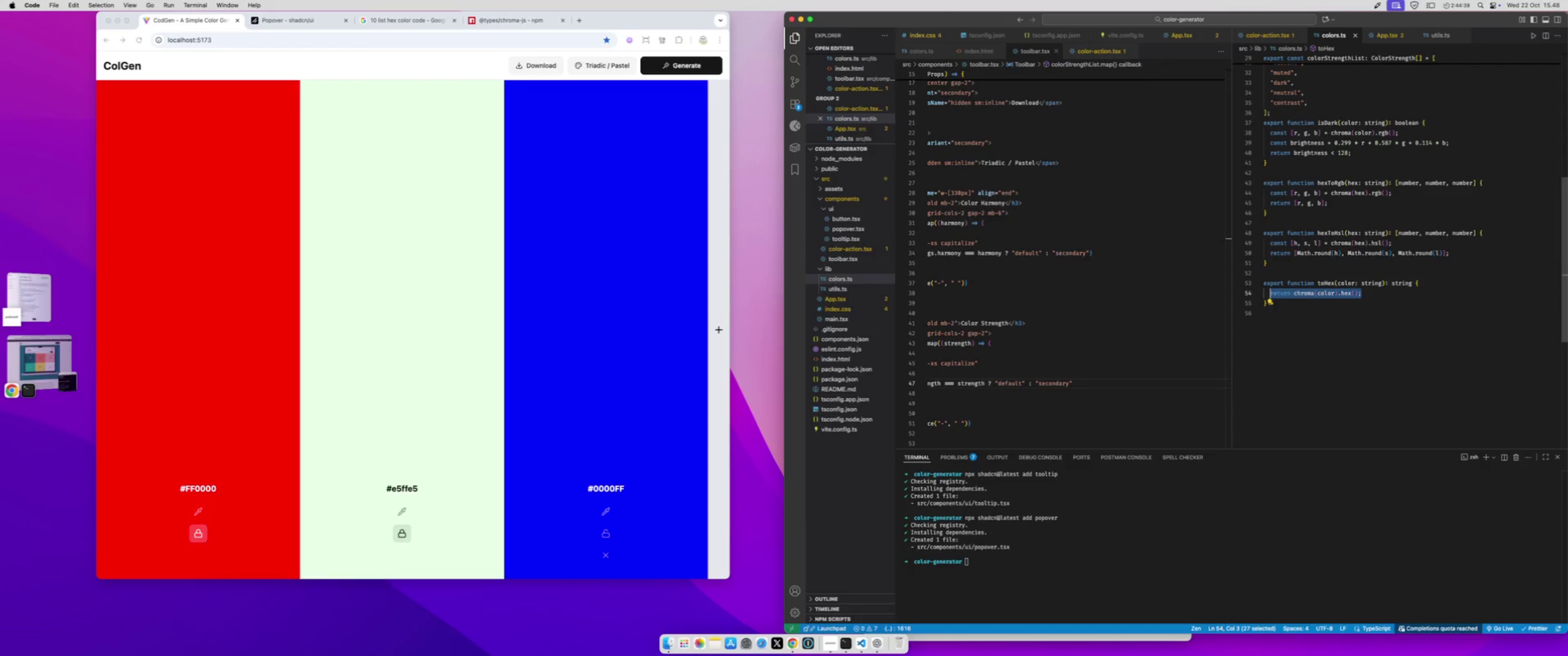 
key(Meta+X)
 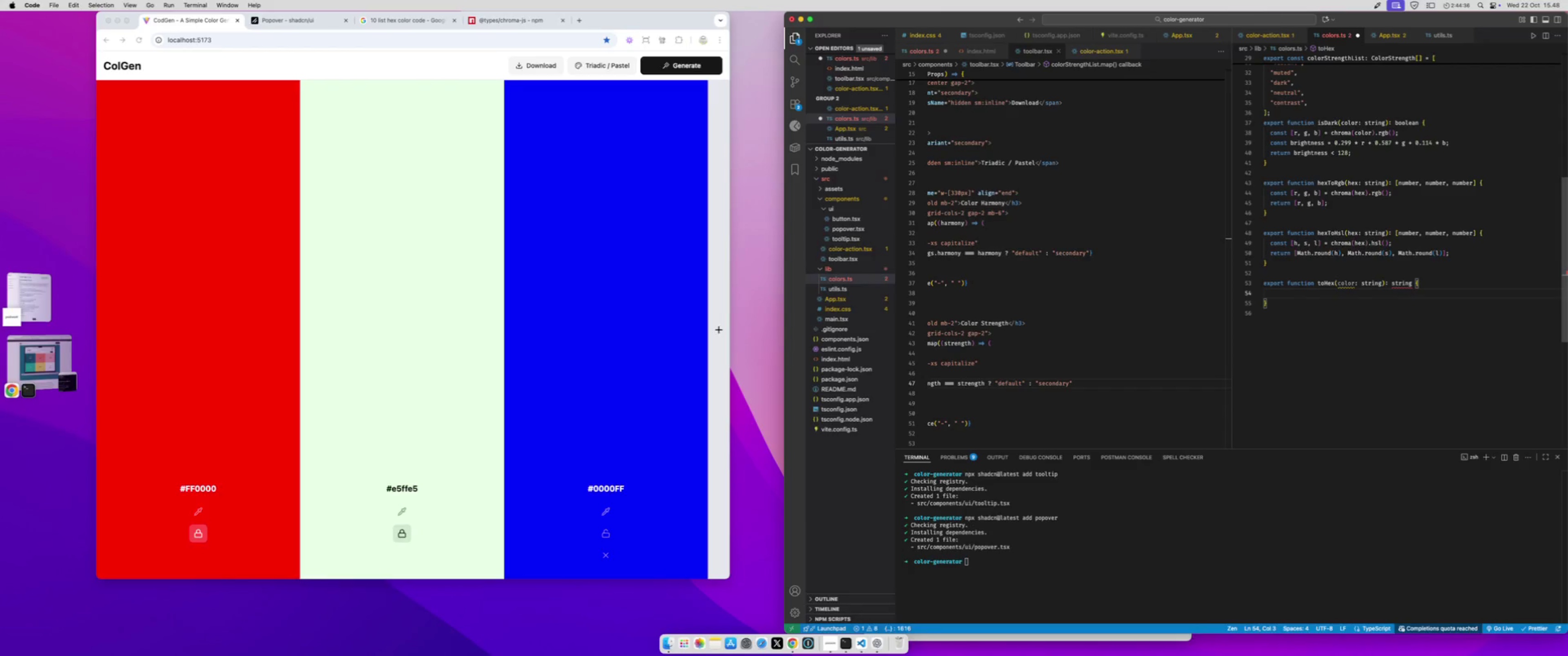 
type(try{)
 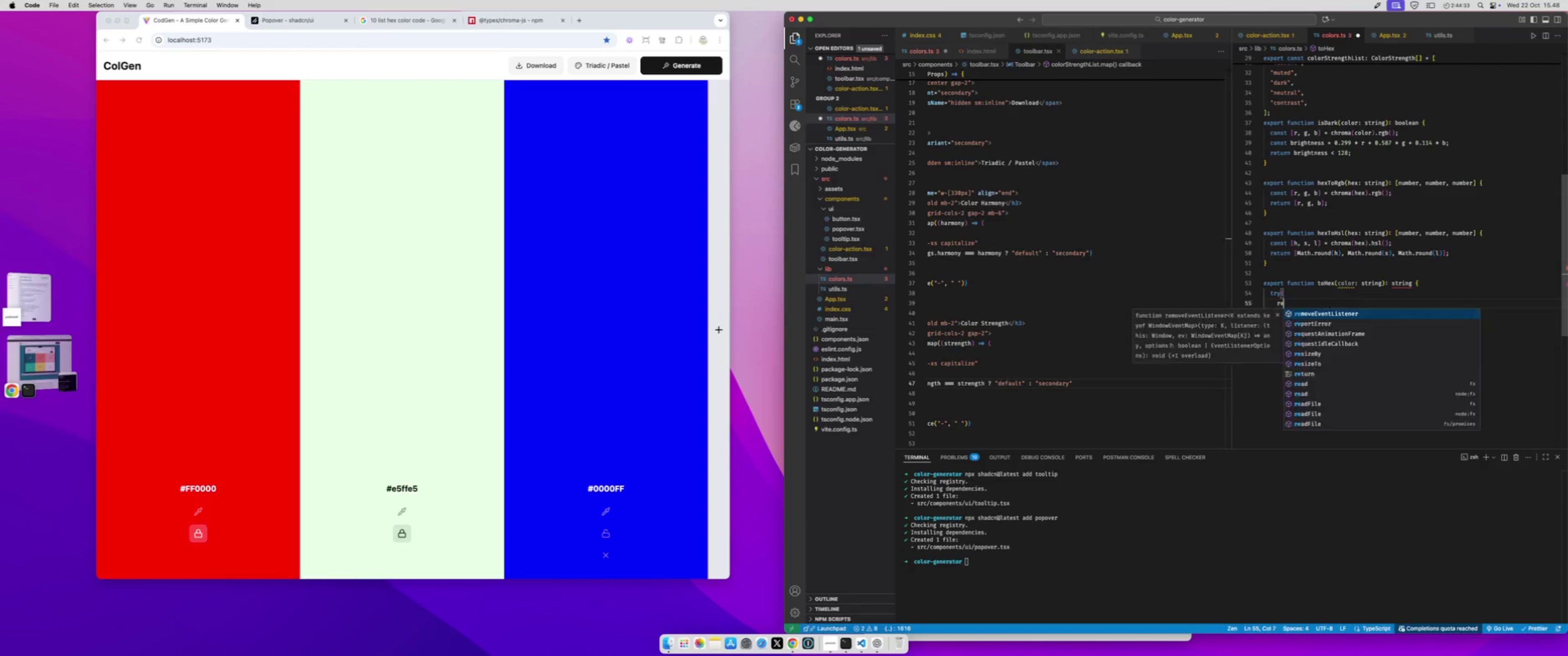 
 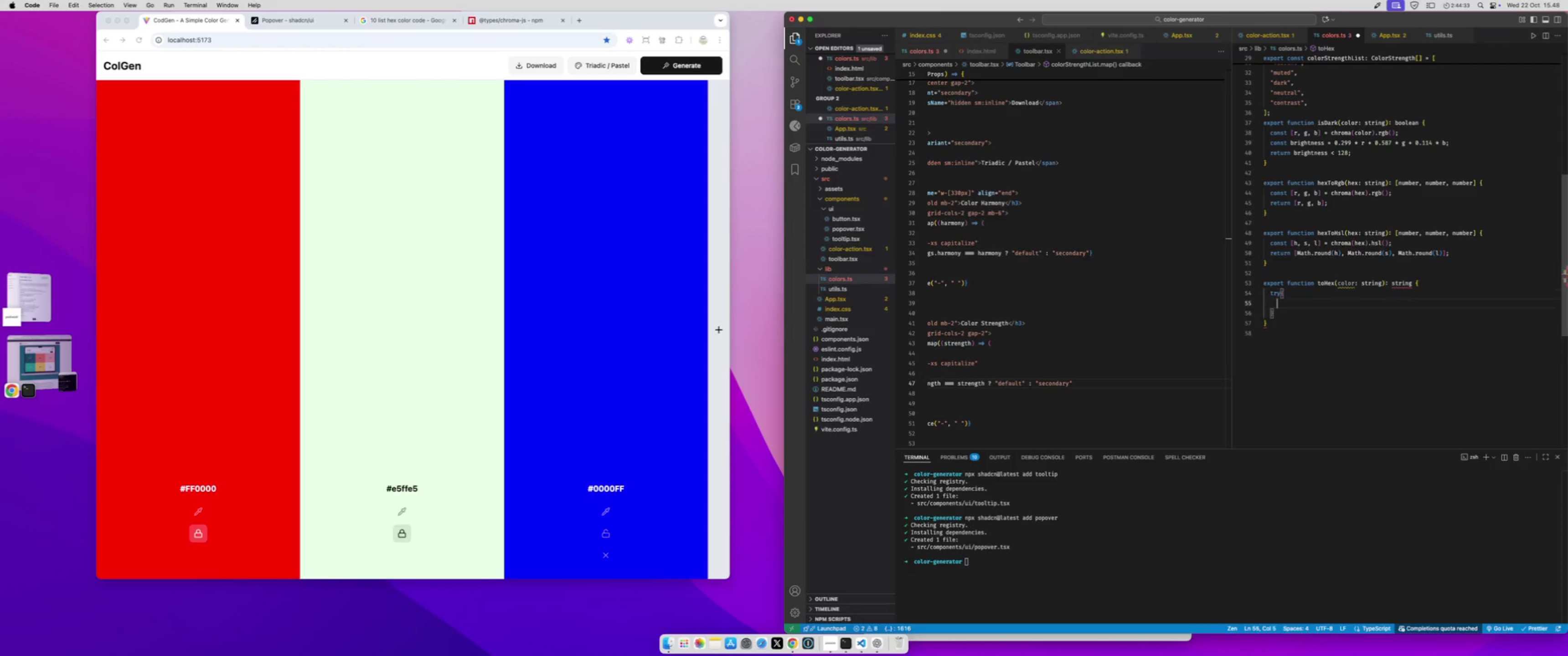 
key(Enter)
 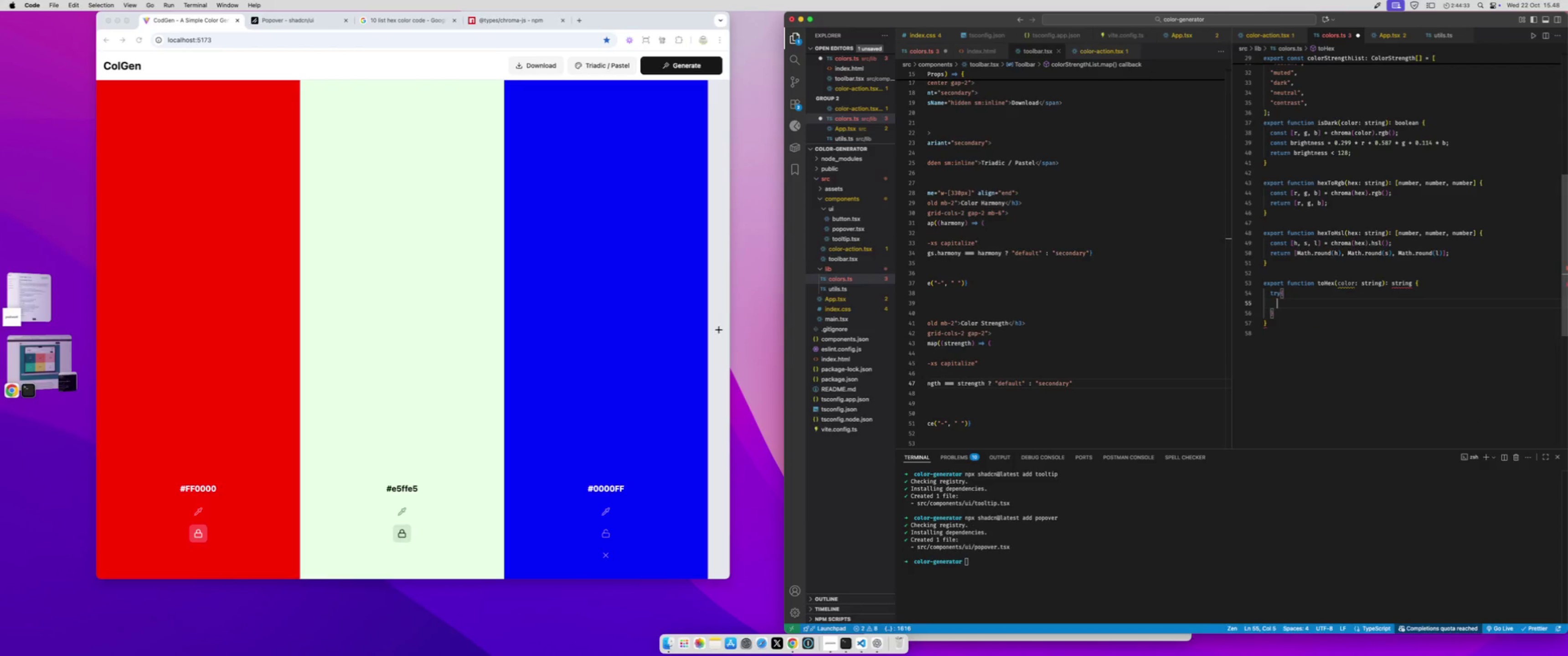 
type(return )
 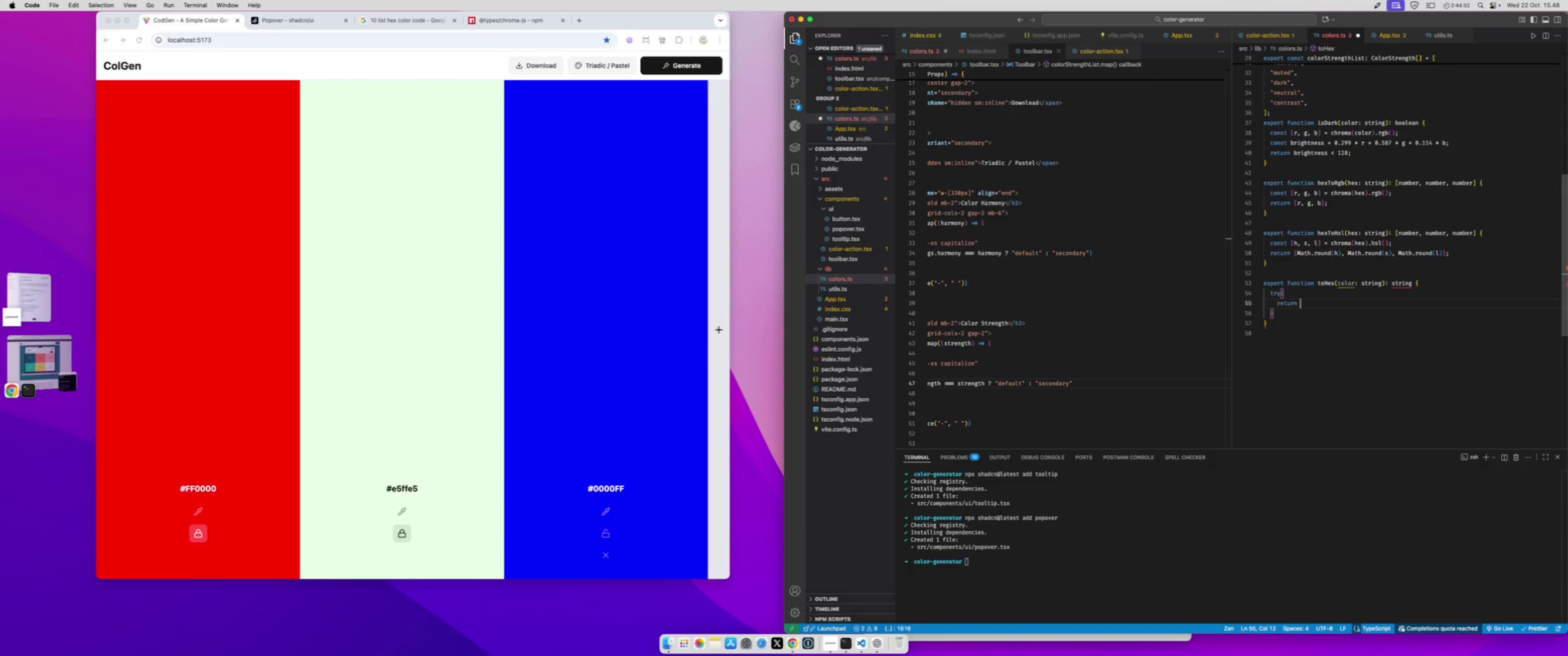 
key(Meta+CommandLeft)
 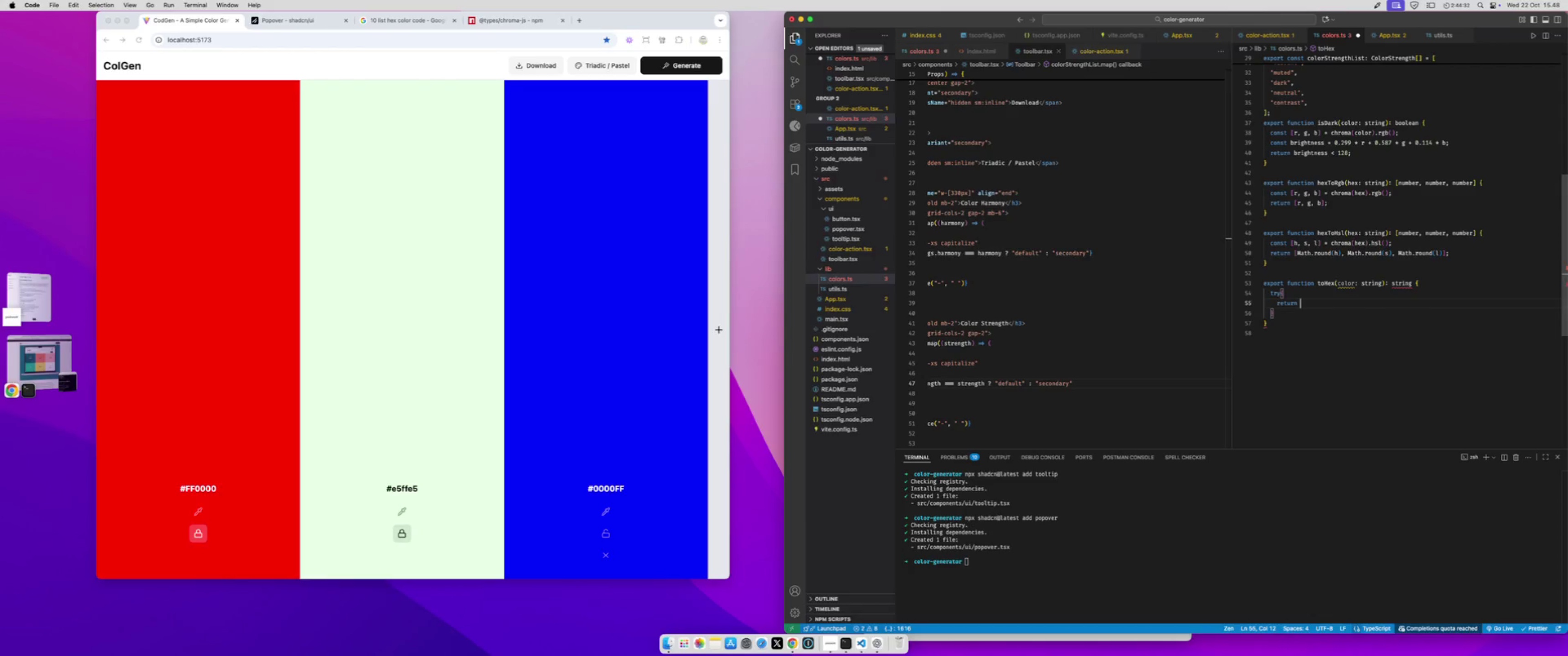 
key(Meta+V)
 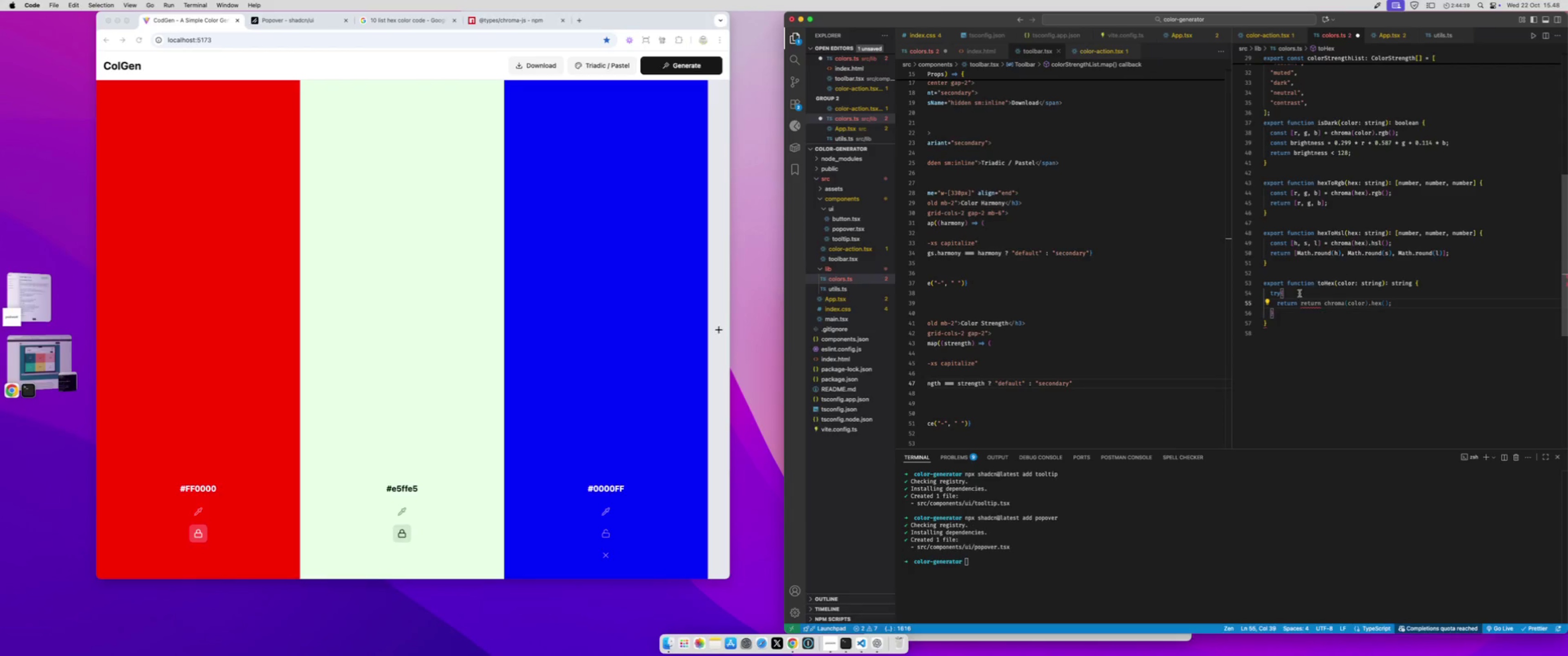 
double_click([1292, 306])
 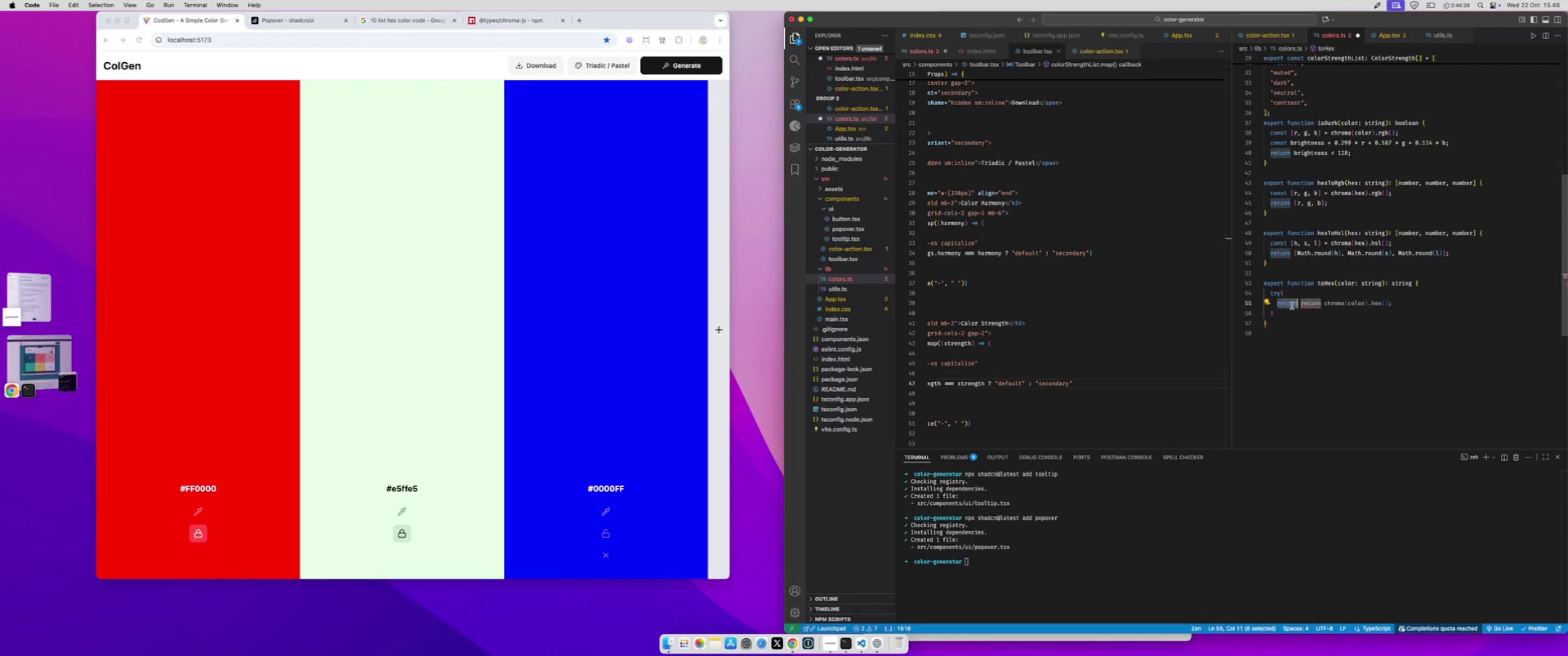 
key(Shift+ArrowRight)
 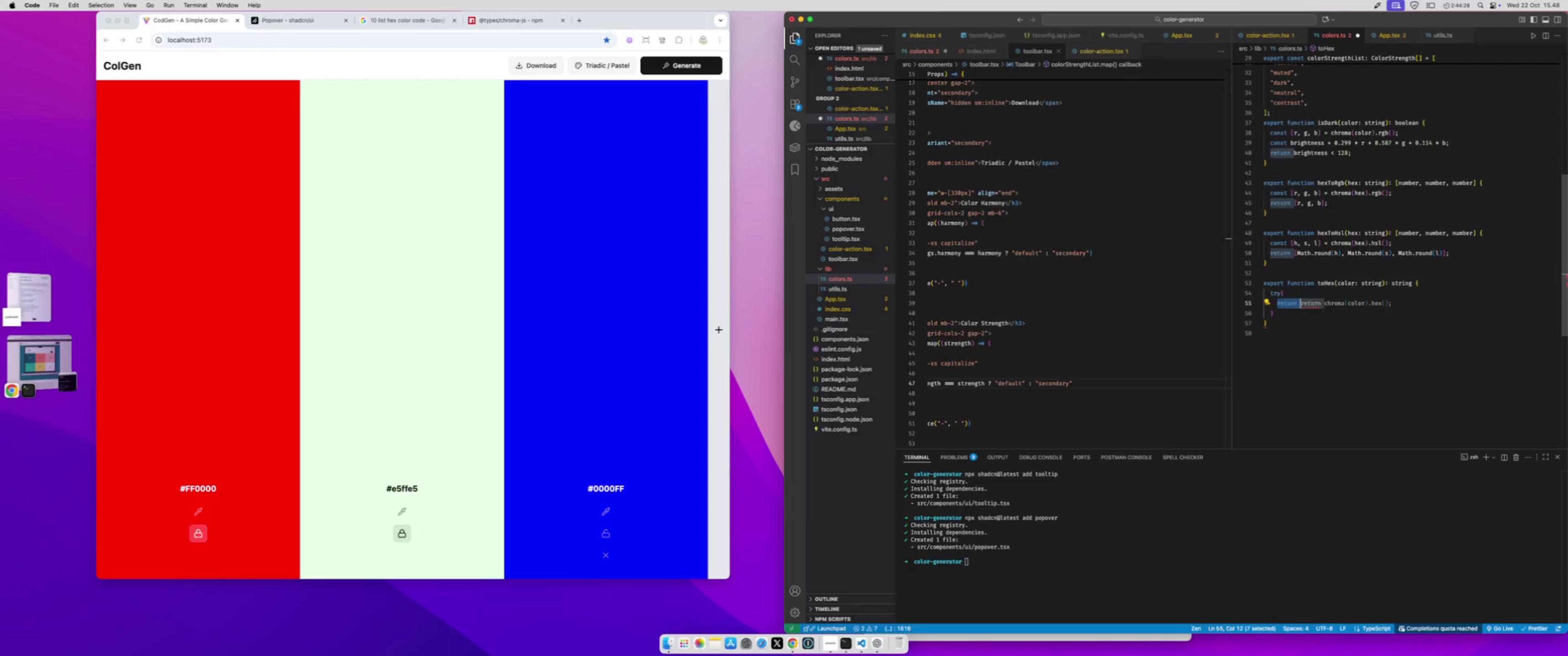 
key(Backspace)
 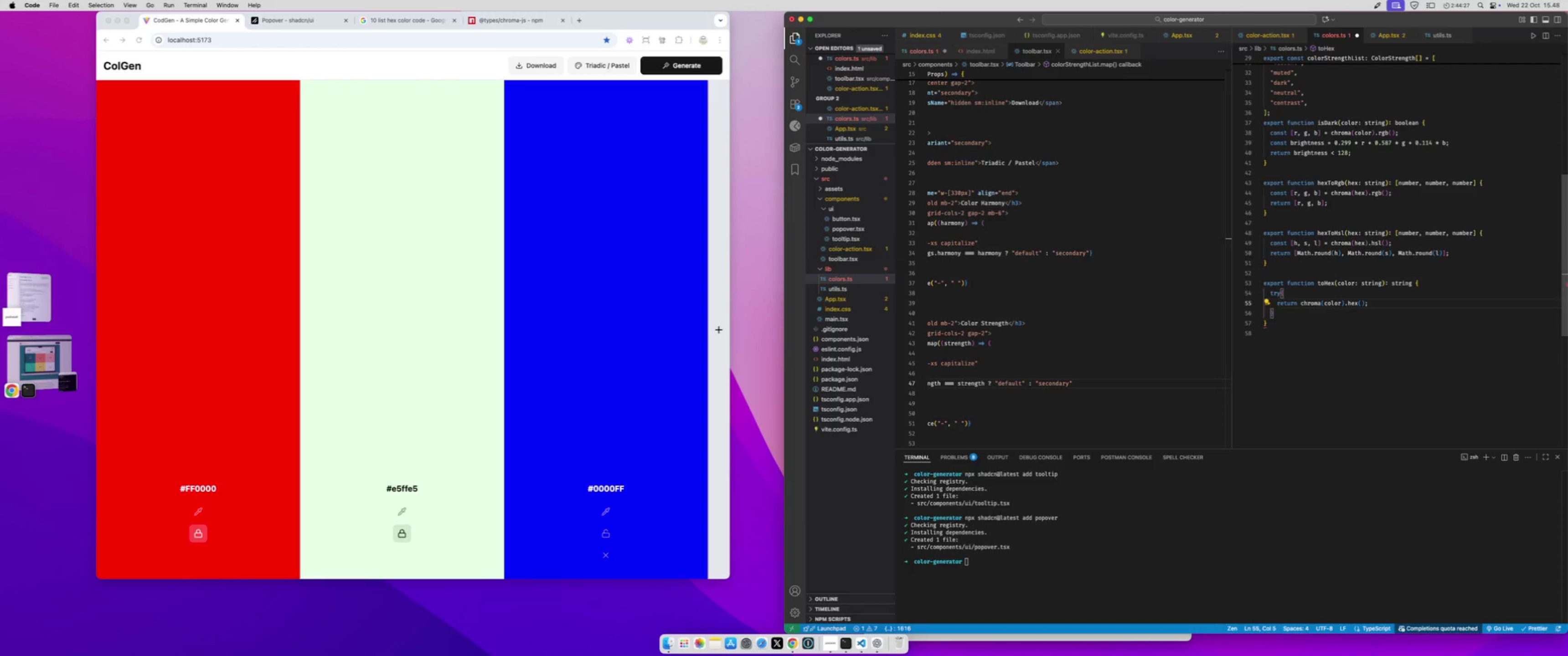 
key(ArrowDown)
 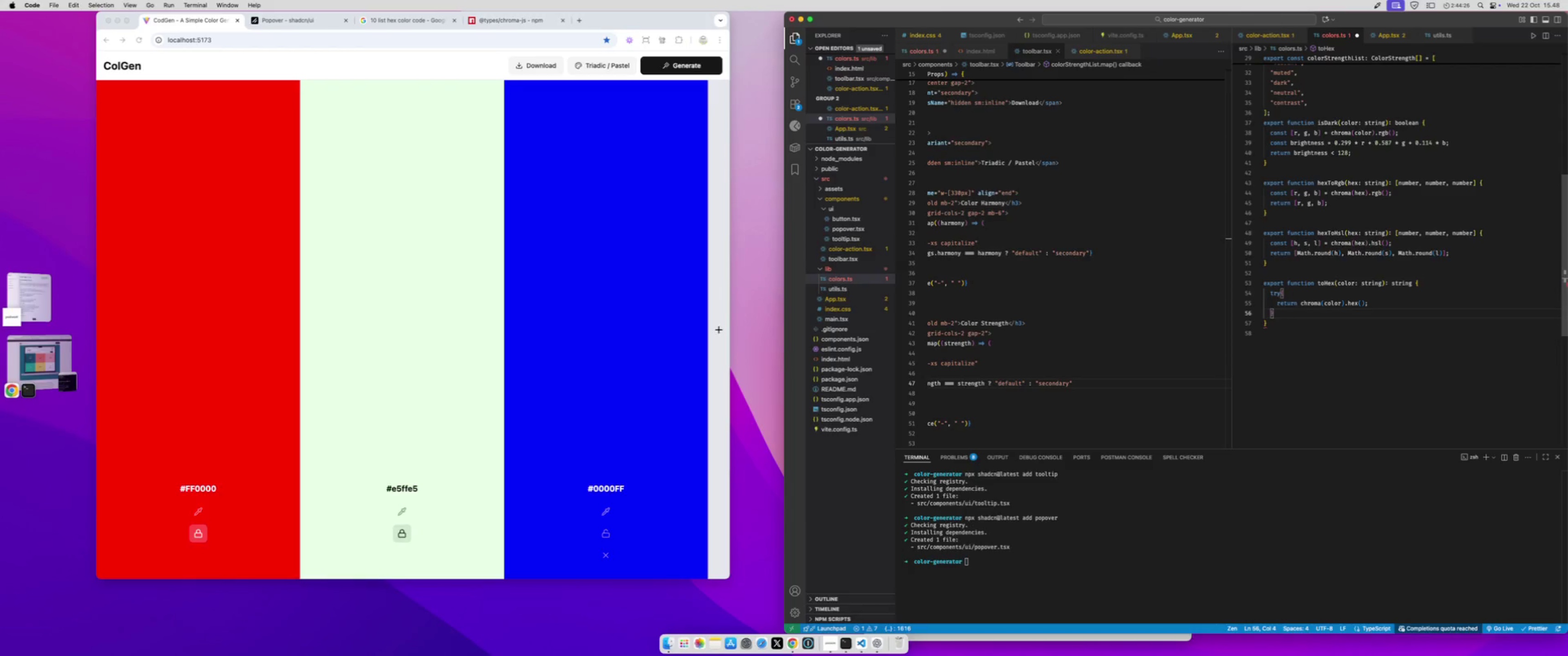 
type(cat)
 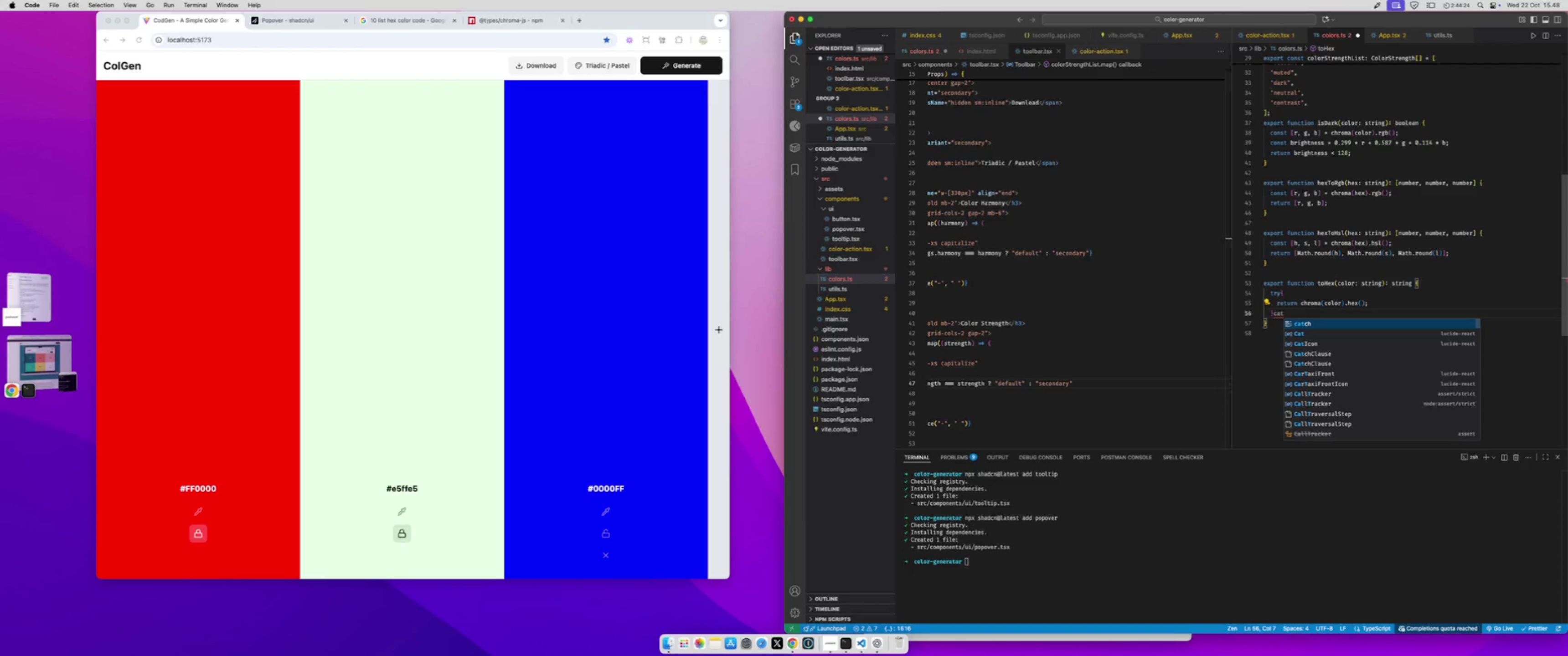 
key(Enter)
 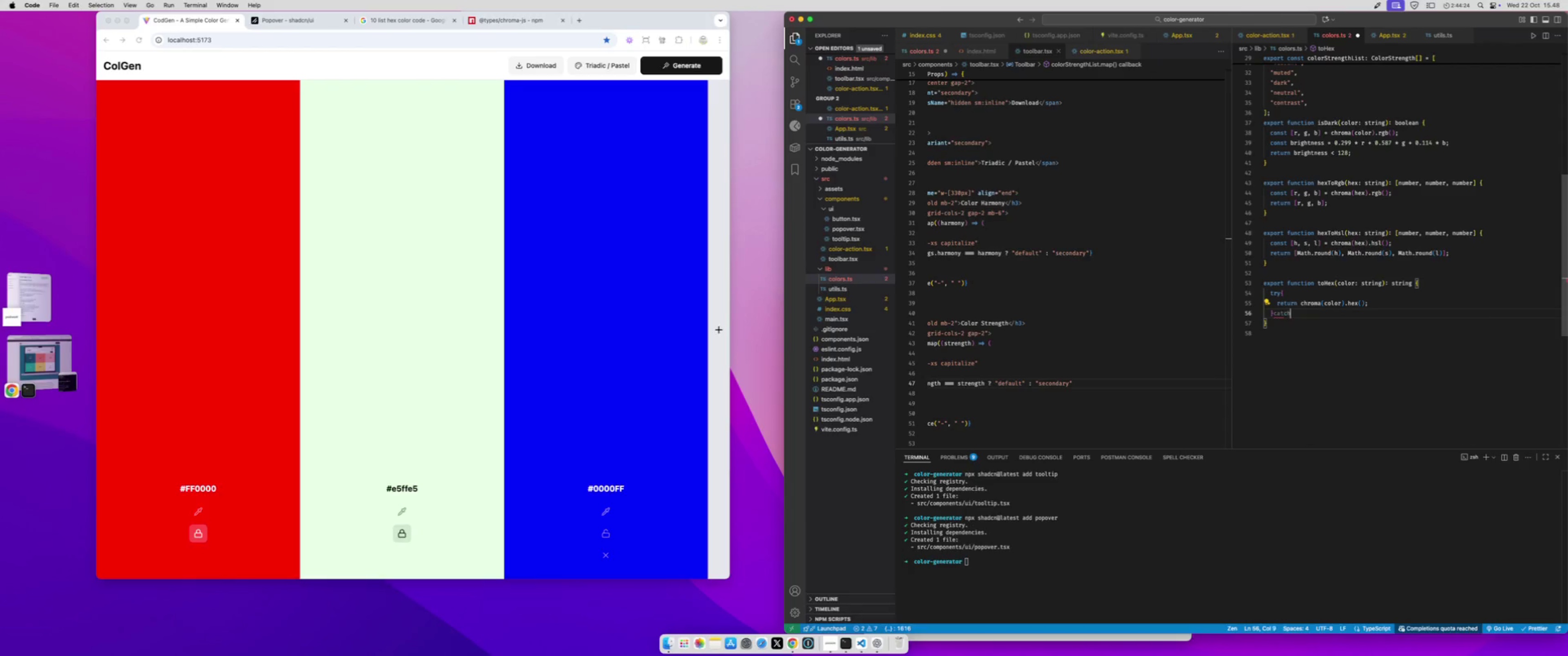 
type((e)
 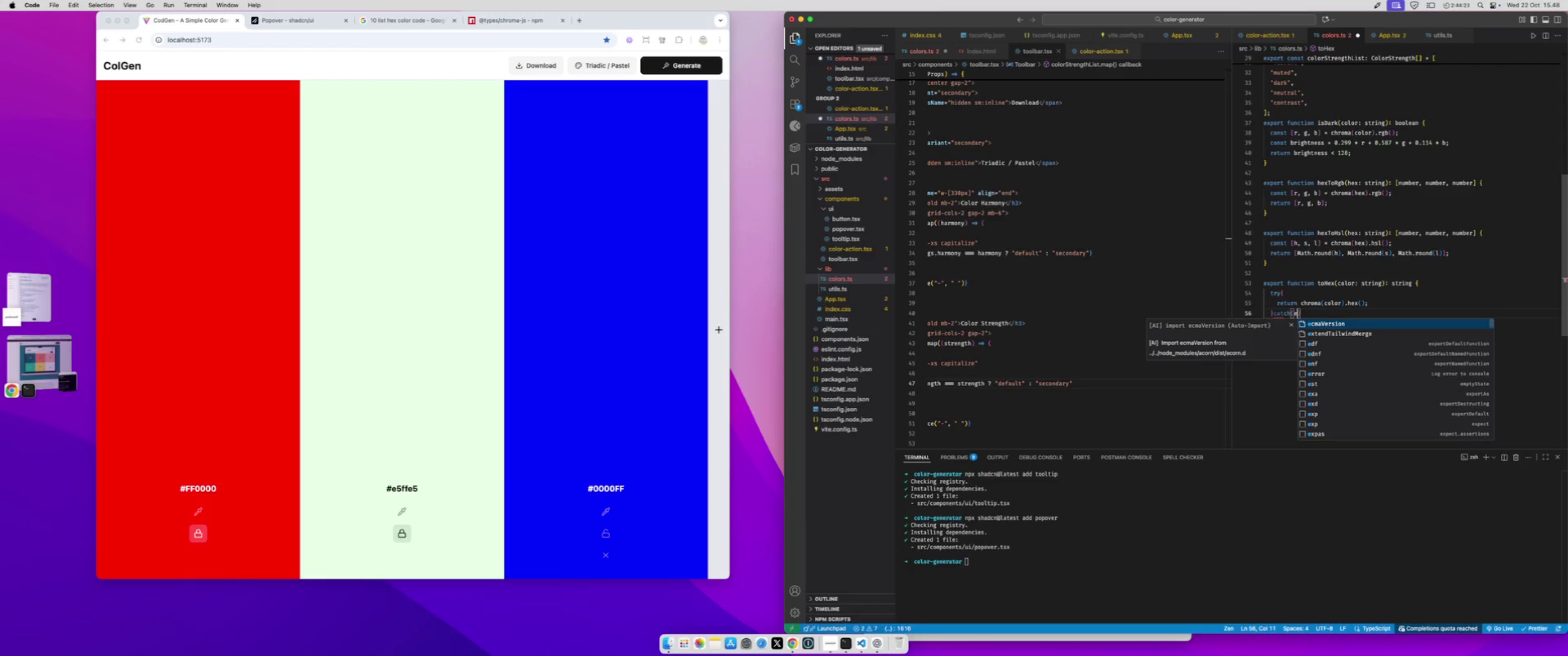 
key(ArrowRight)
 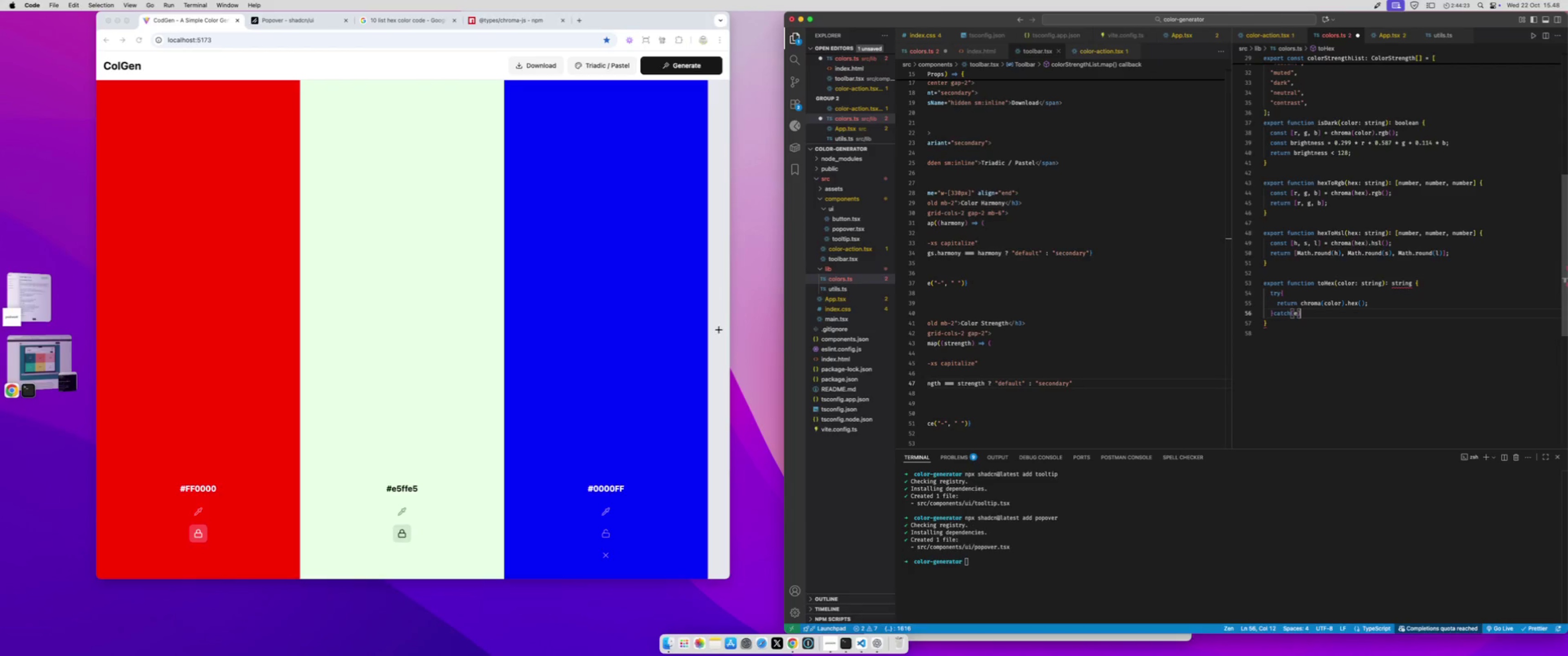 
key(Shift+BracketLeft)
 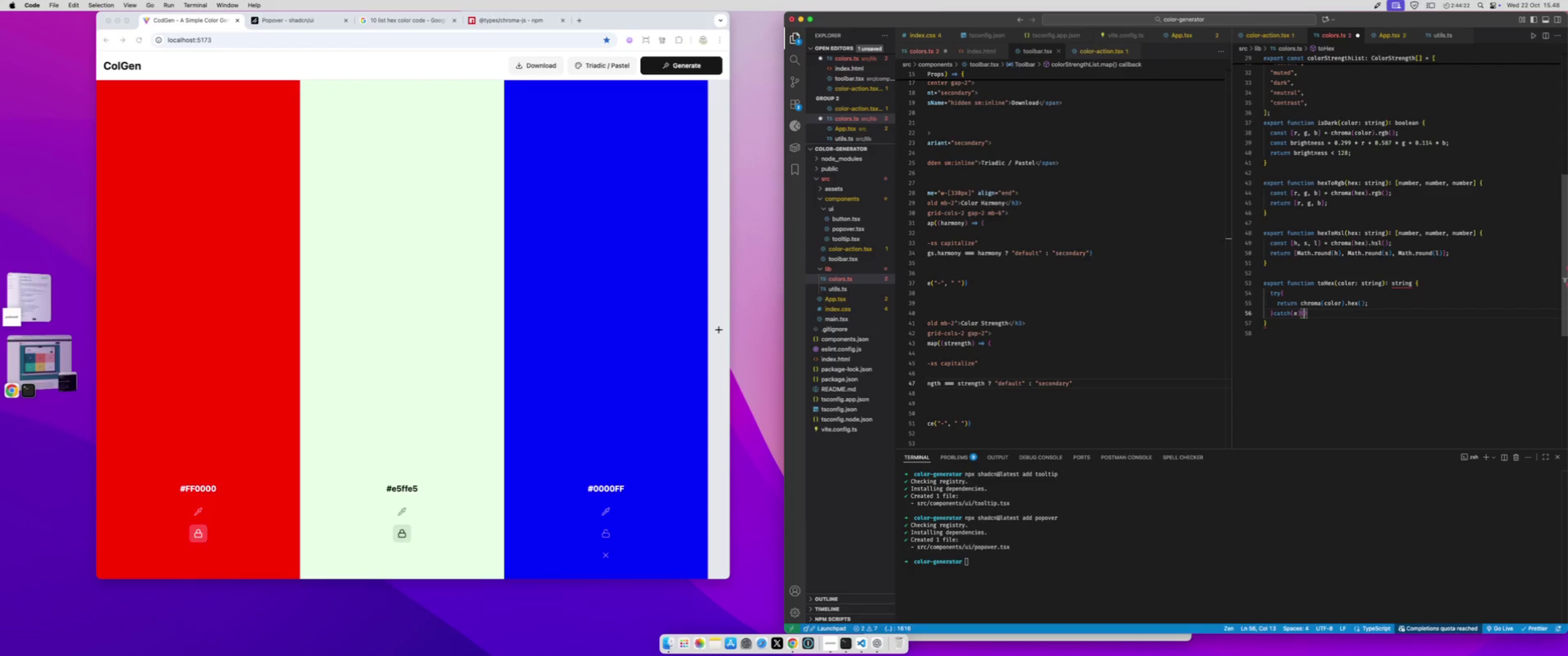 
key(Enter)
 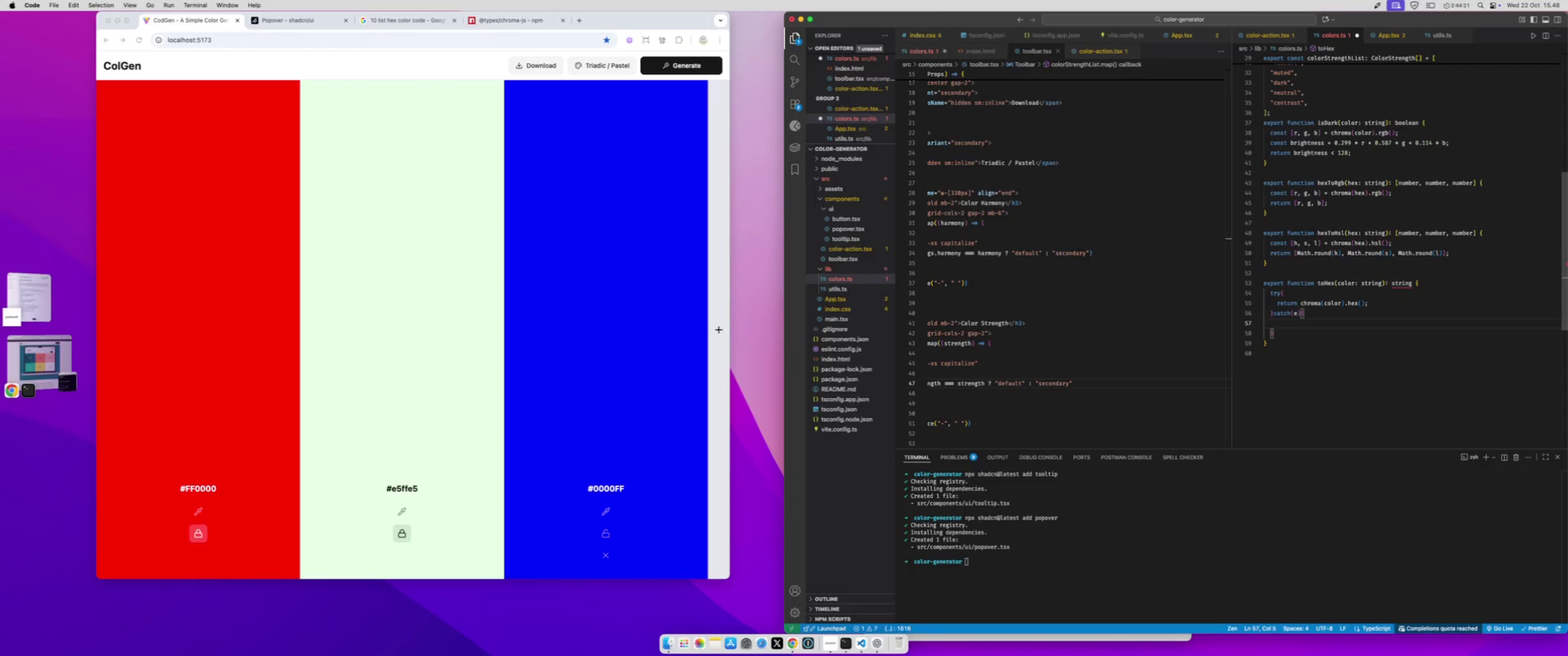 
type(thro)
 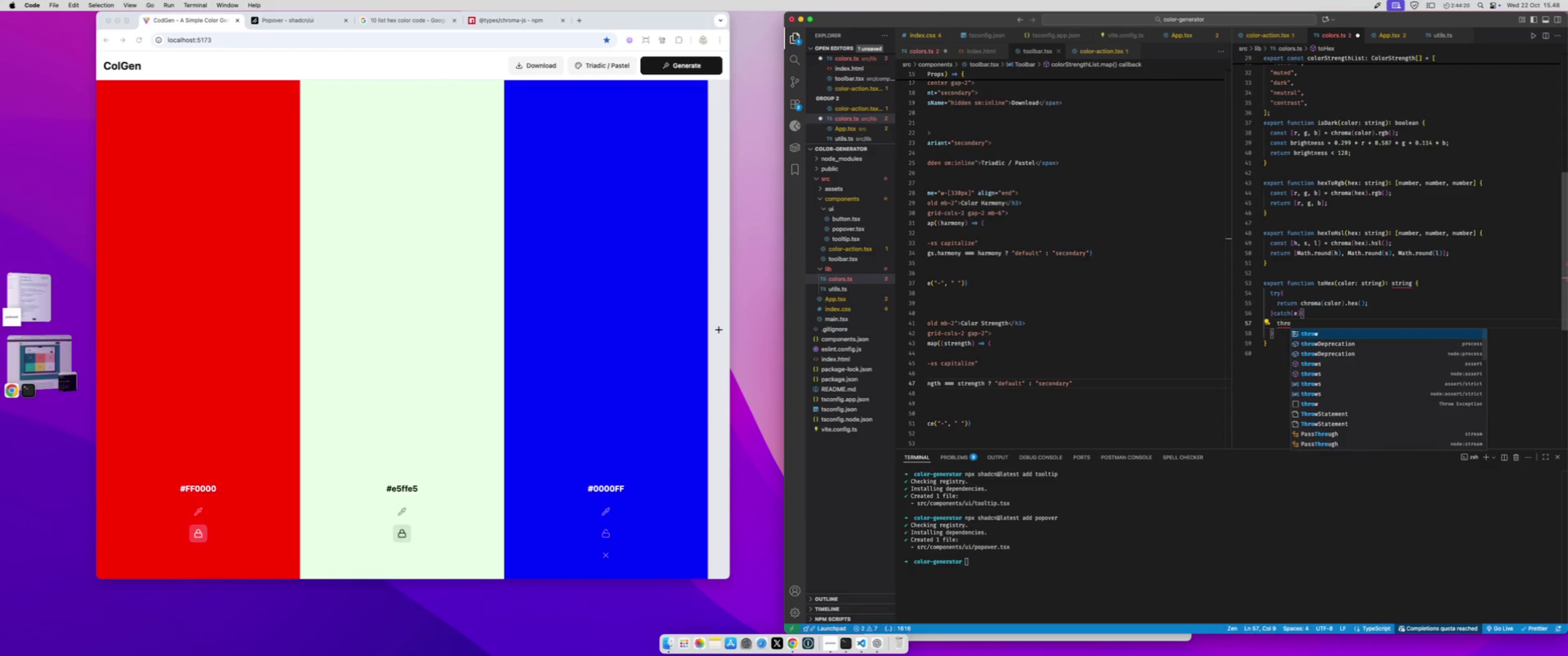 
key(Enter)
 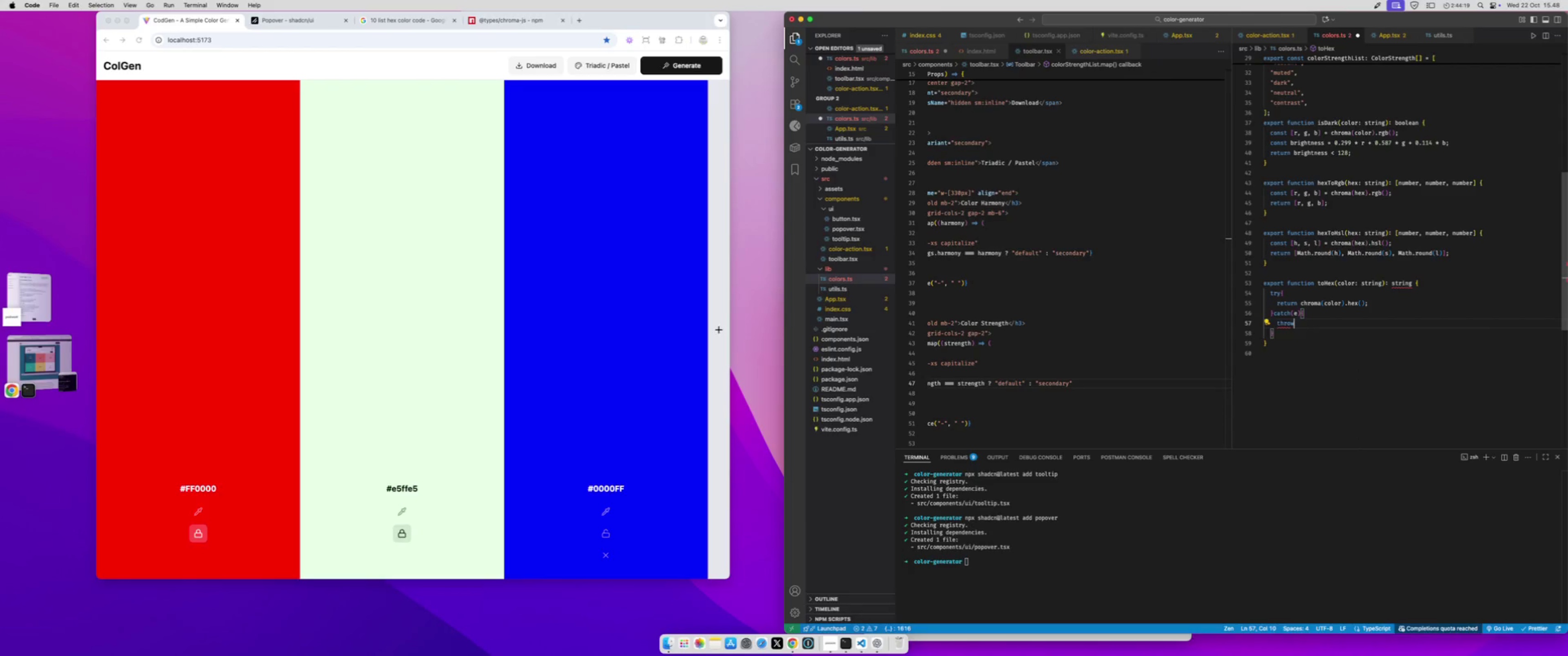 
type( new Error("Invliad)
key(Backspace)
key(Backspace)
key(Backspace)
key(Backspace)
type(alid color format: )
 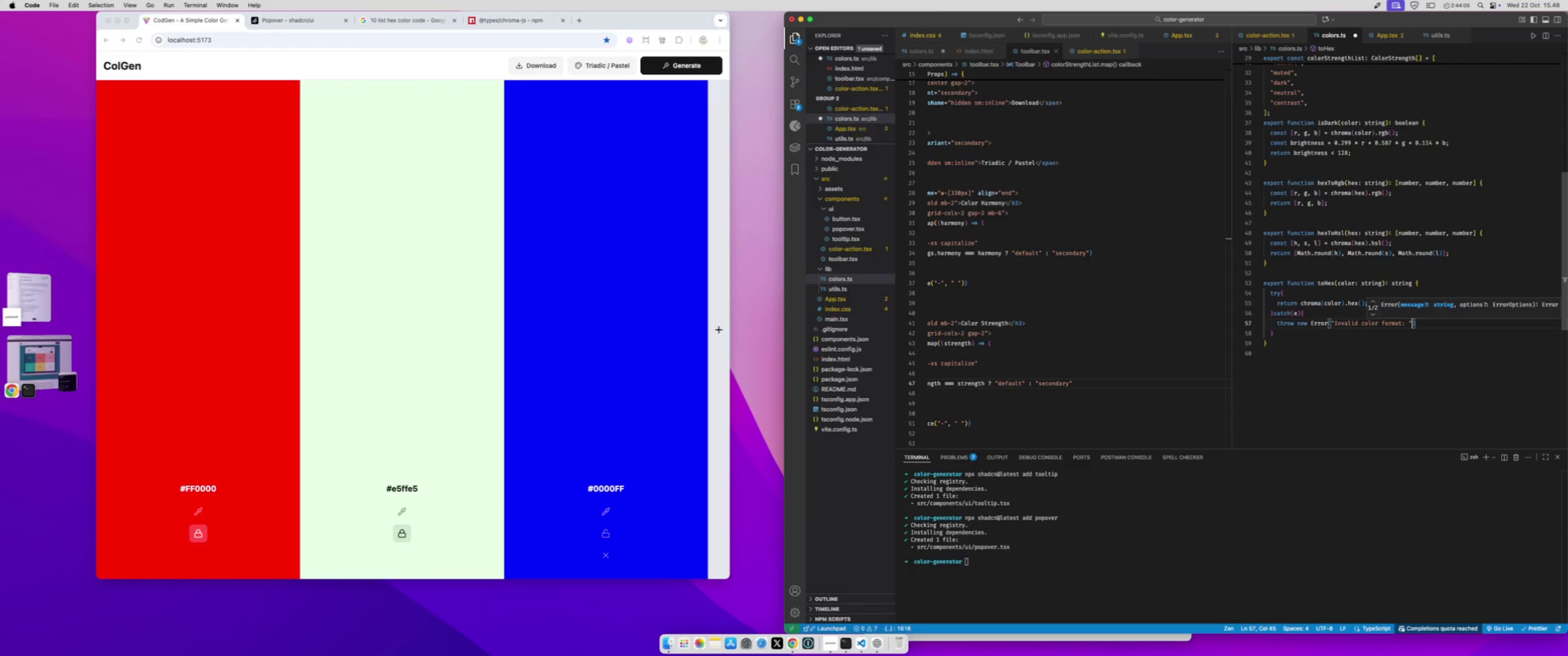 
 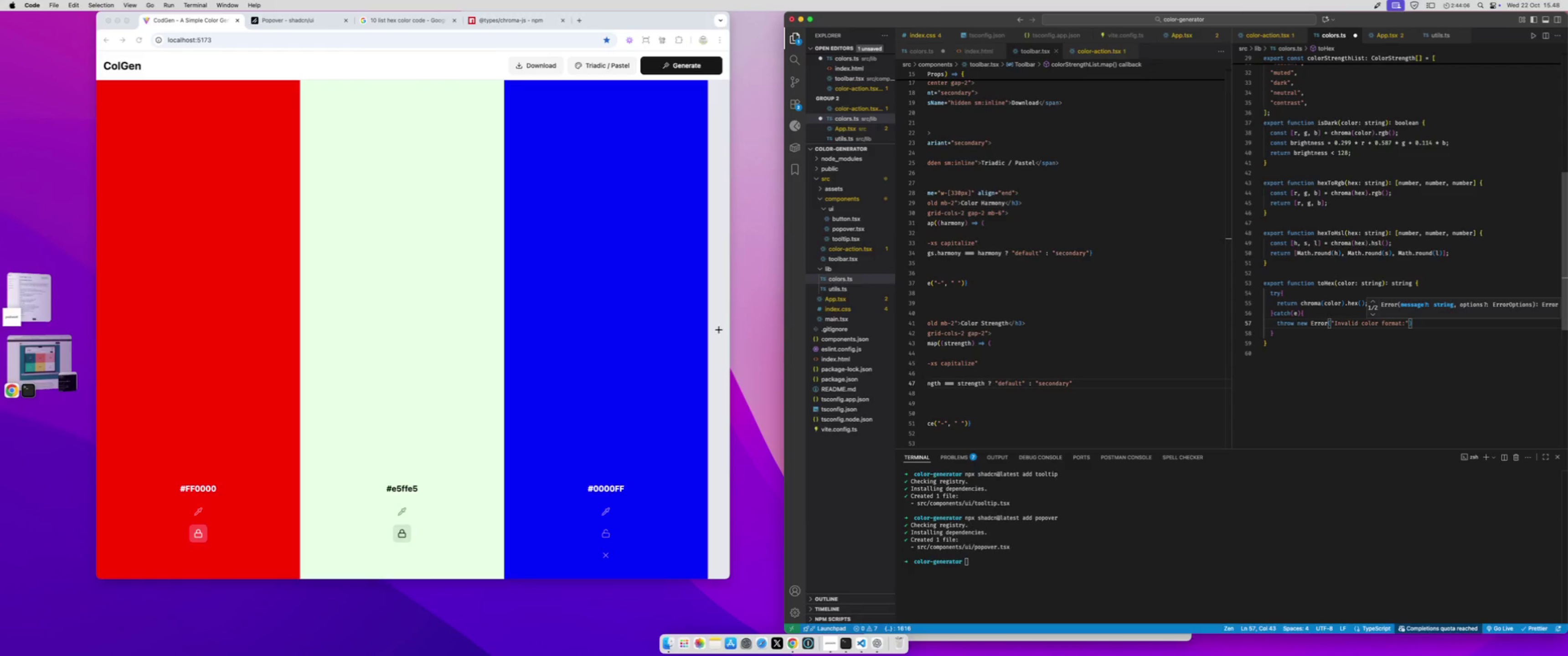 
key(ArrowRight)
 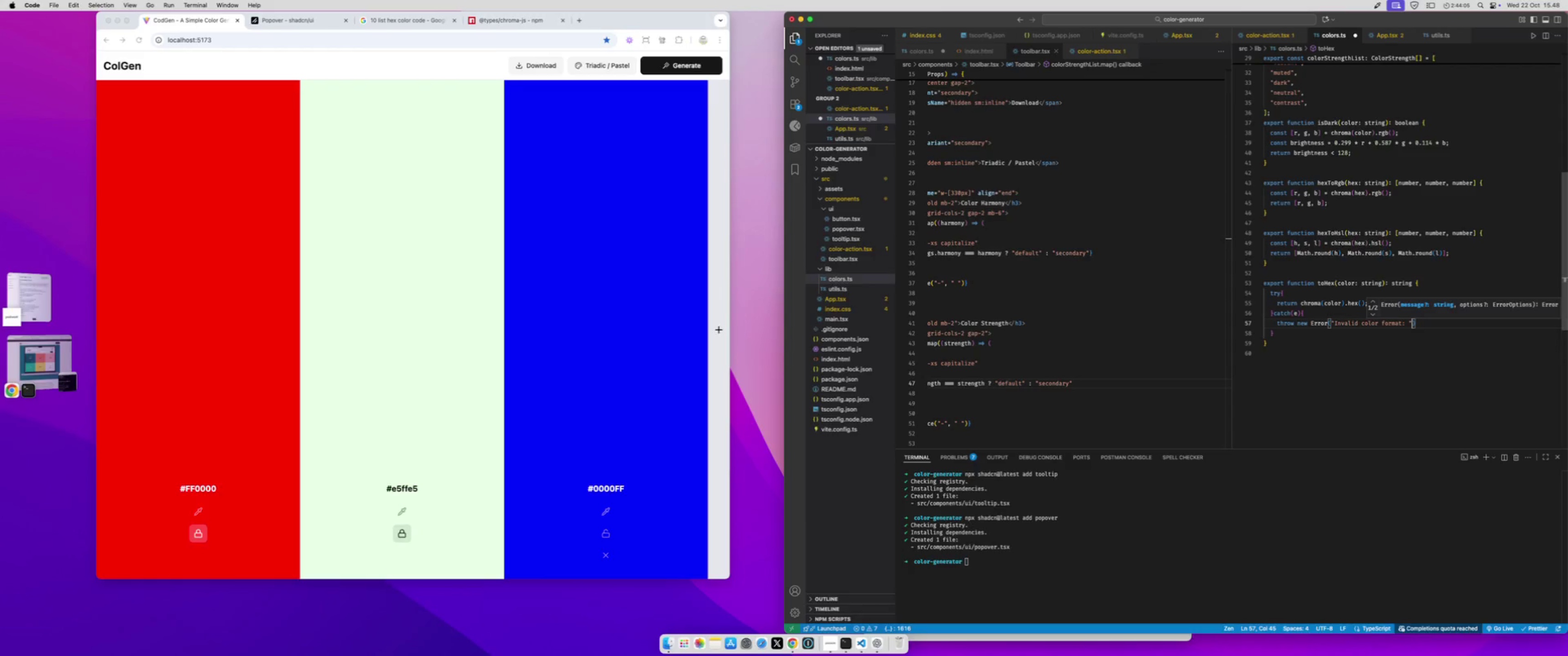 
key(Space)
 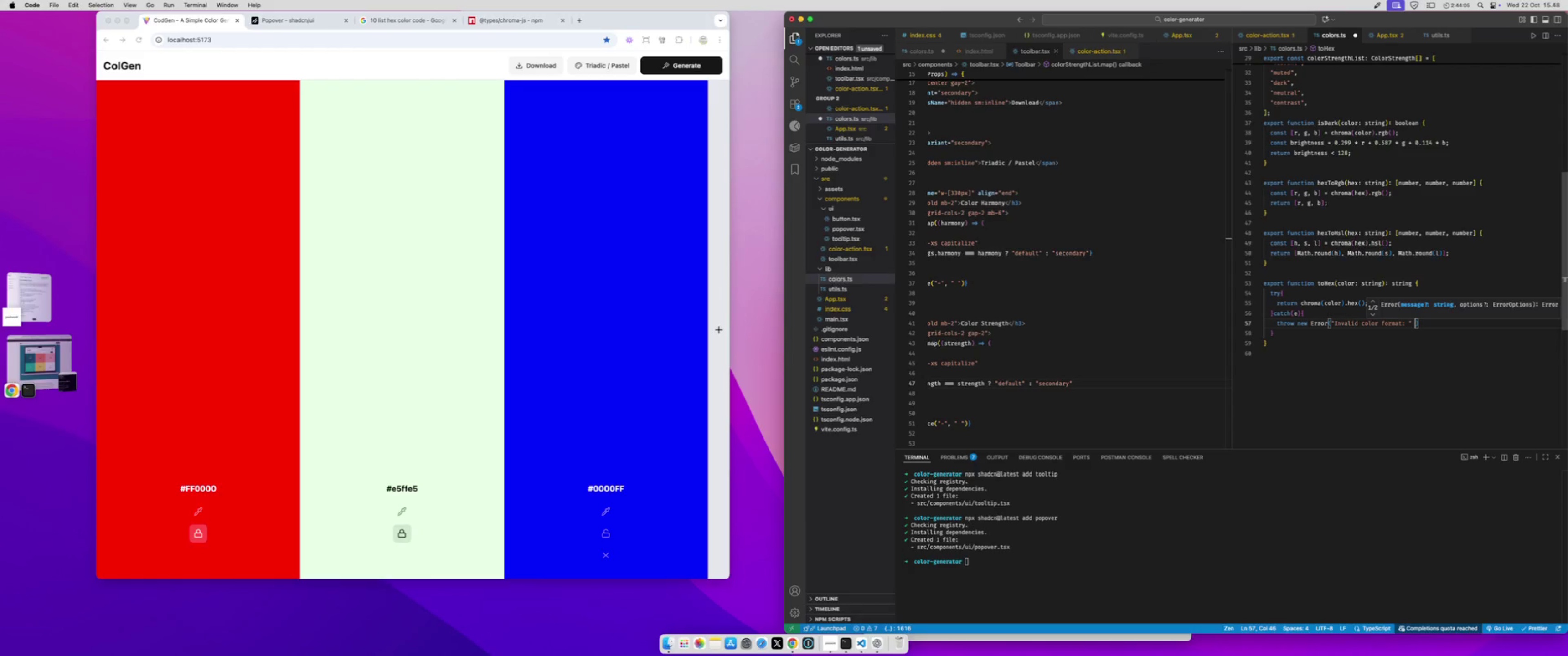 
key(Backspace)
 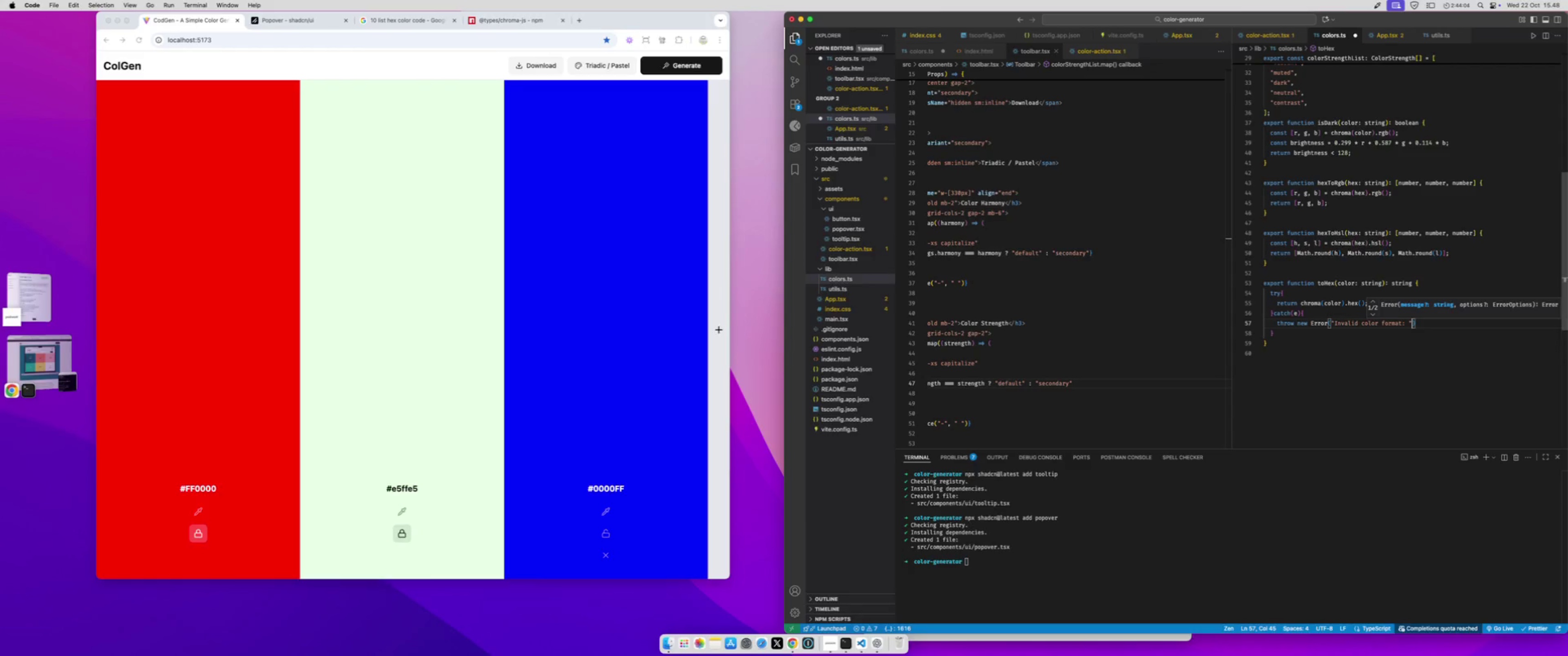 
key(Comma)
 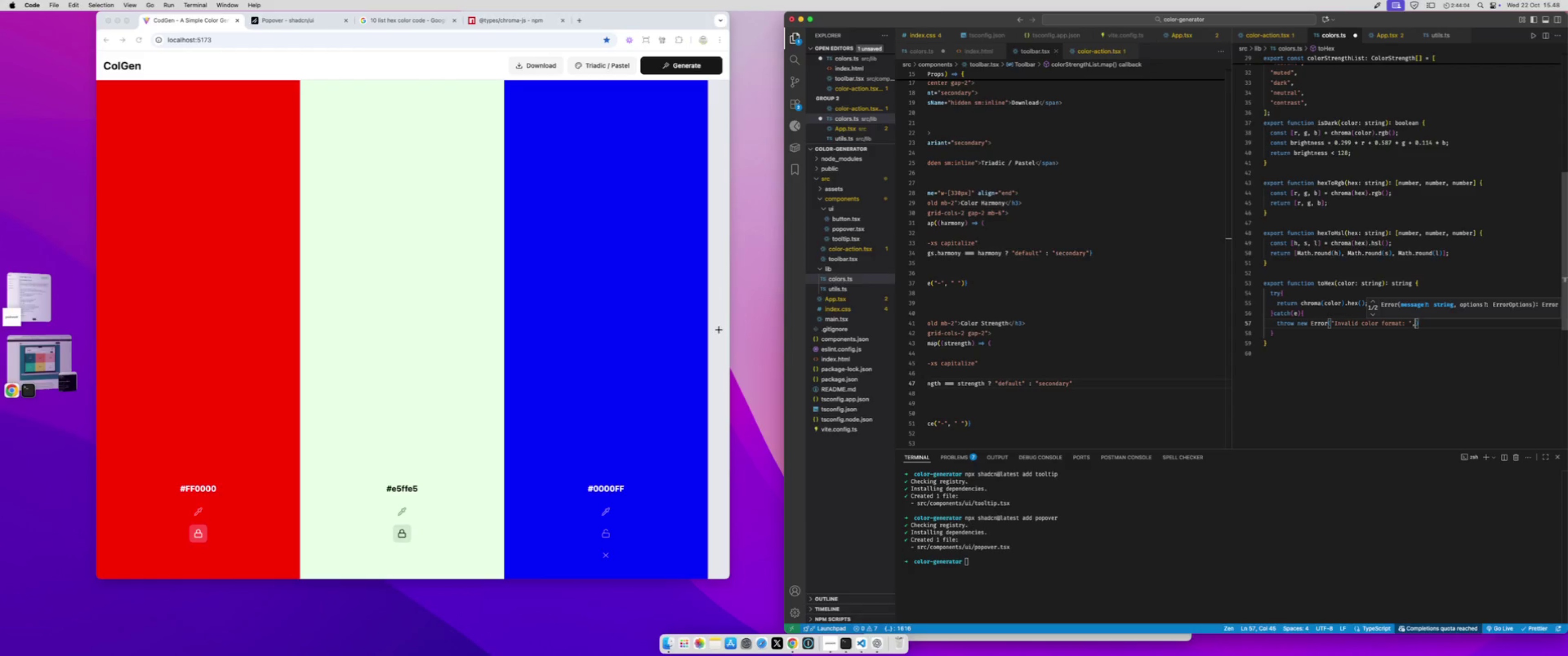 
key(Space)
 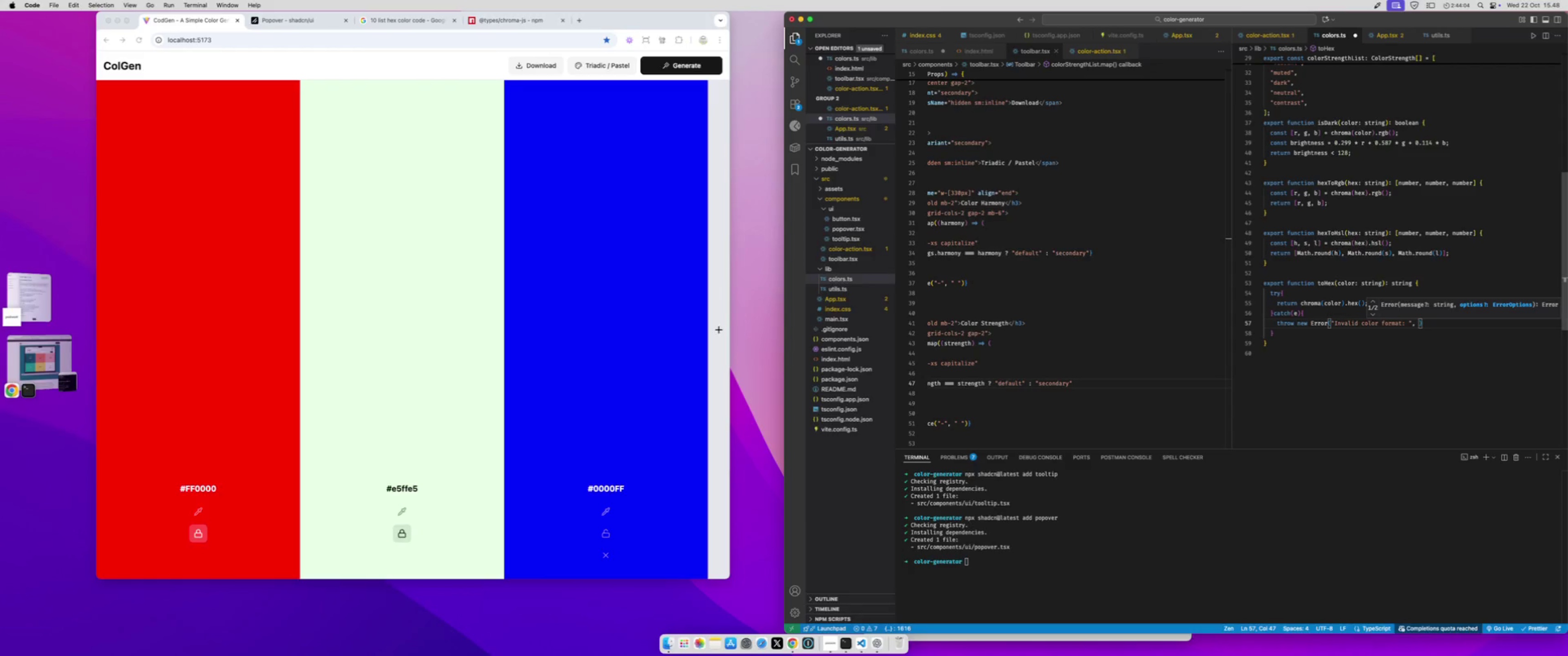 
key(E)
 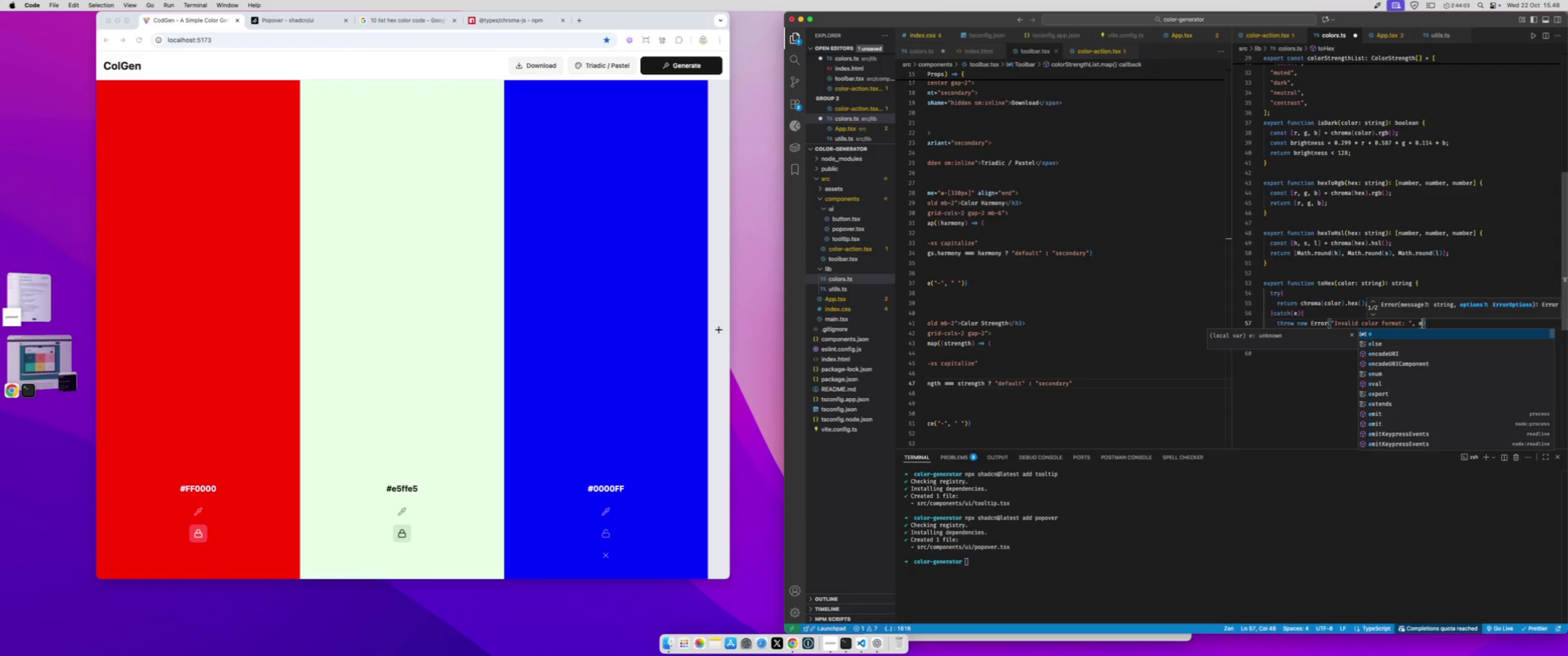 
key(Meta+S)
 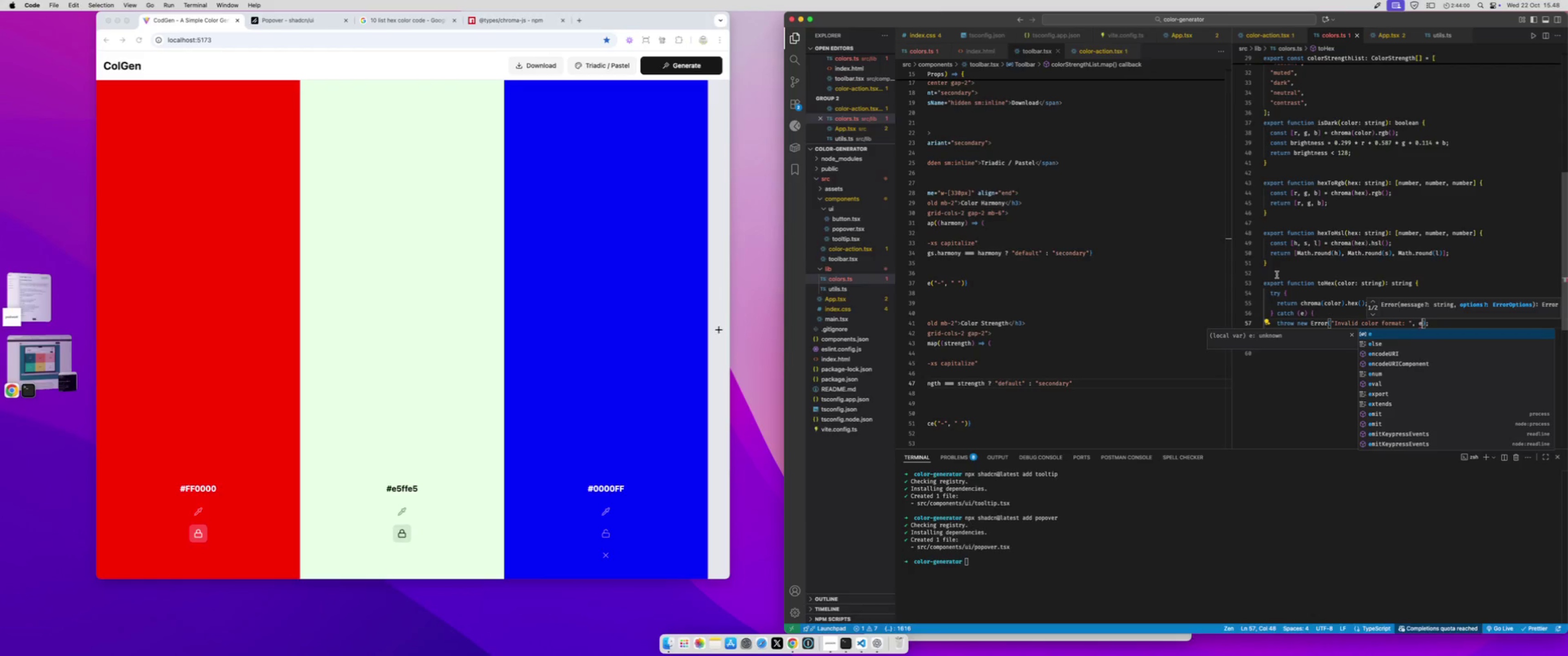 
key(Backspace)
type(color)
 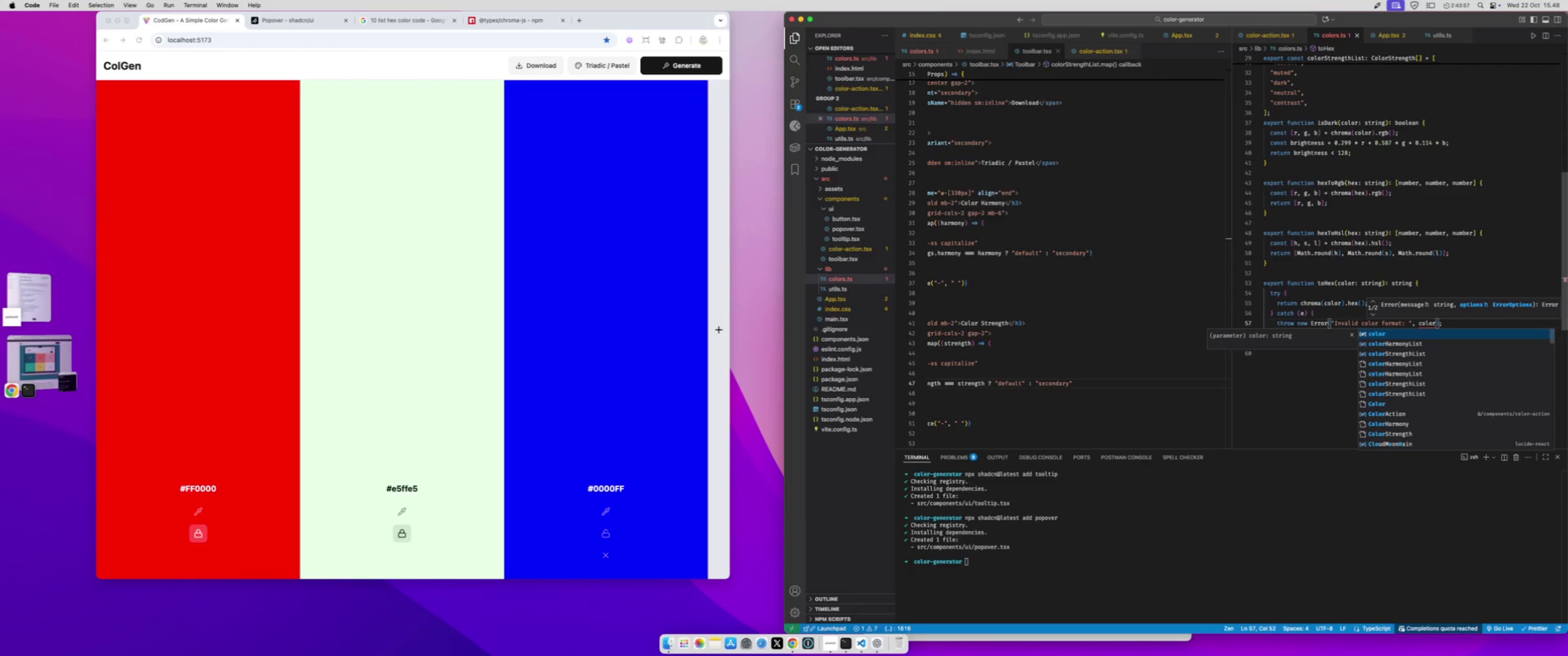 
 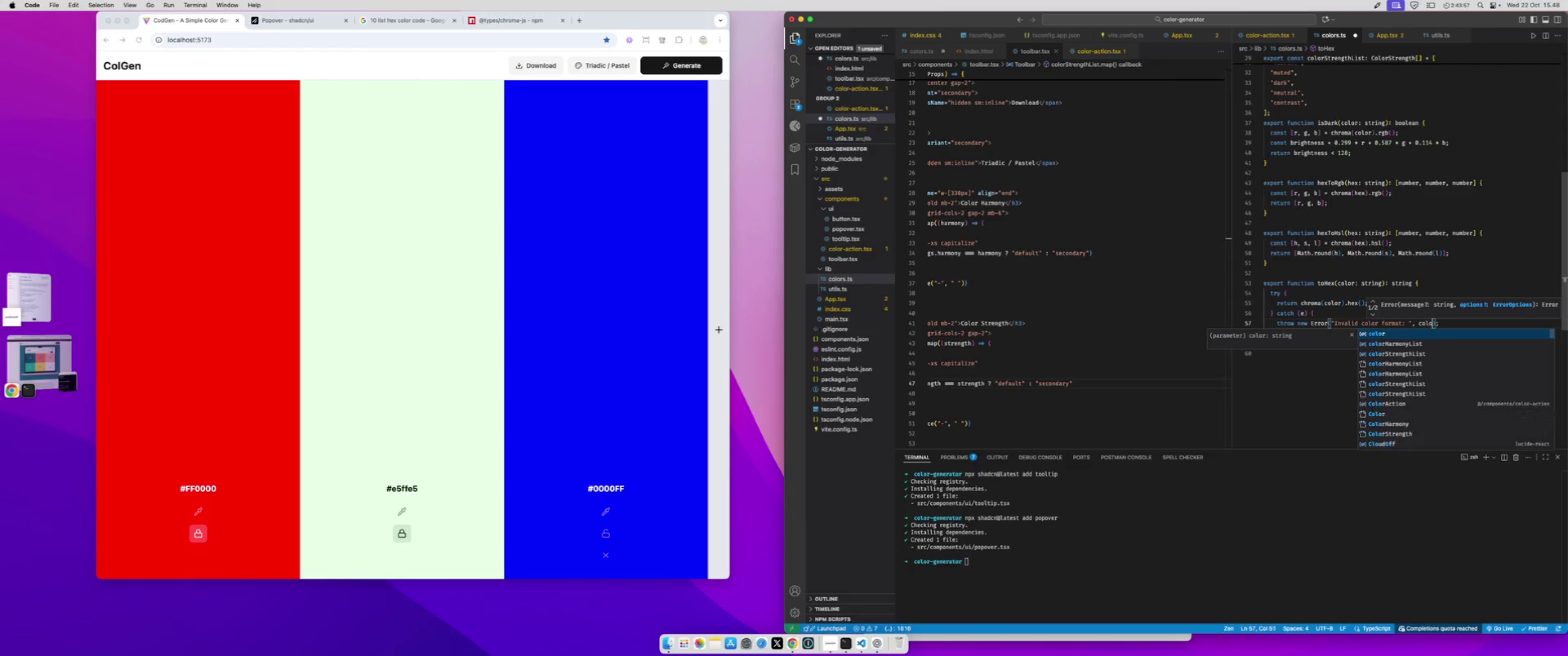 
key(Meta+CommandLeft)
 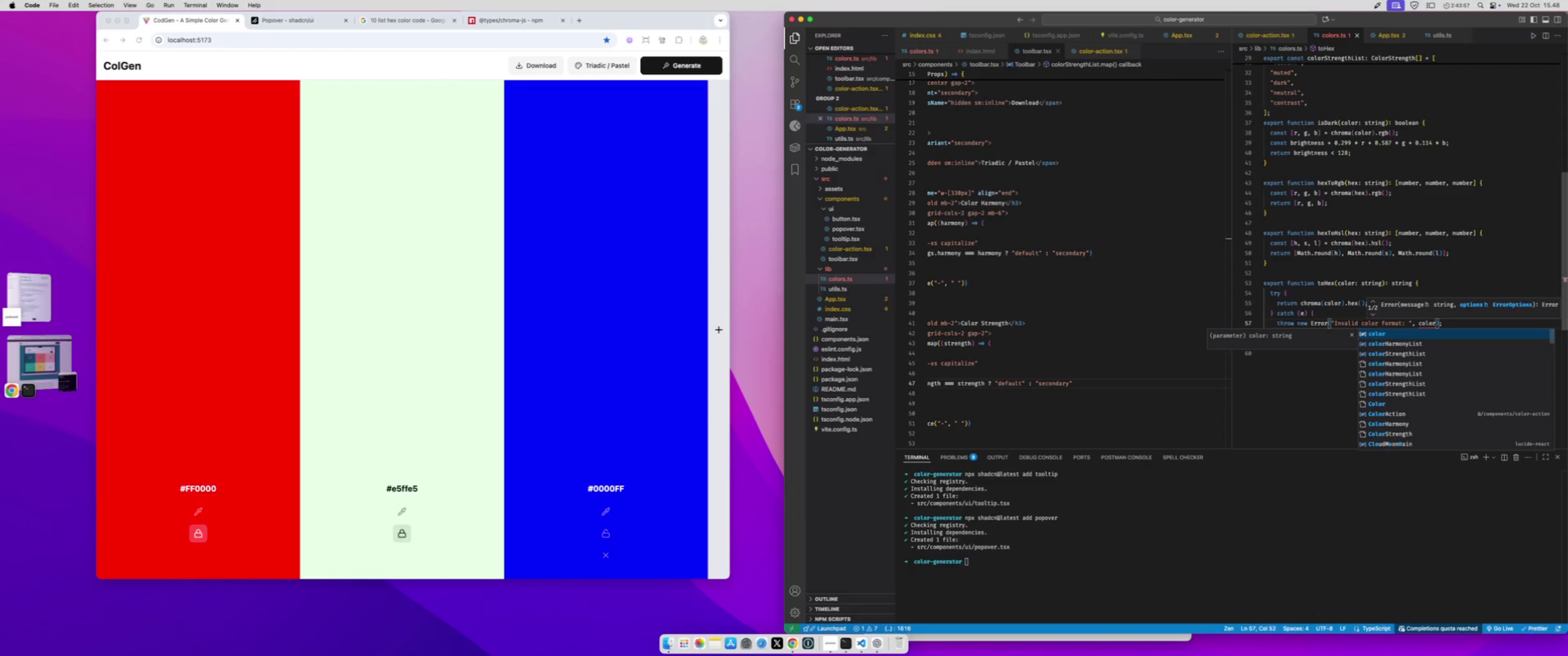 
key(Meta+S)
 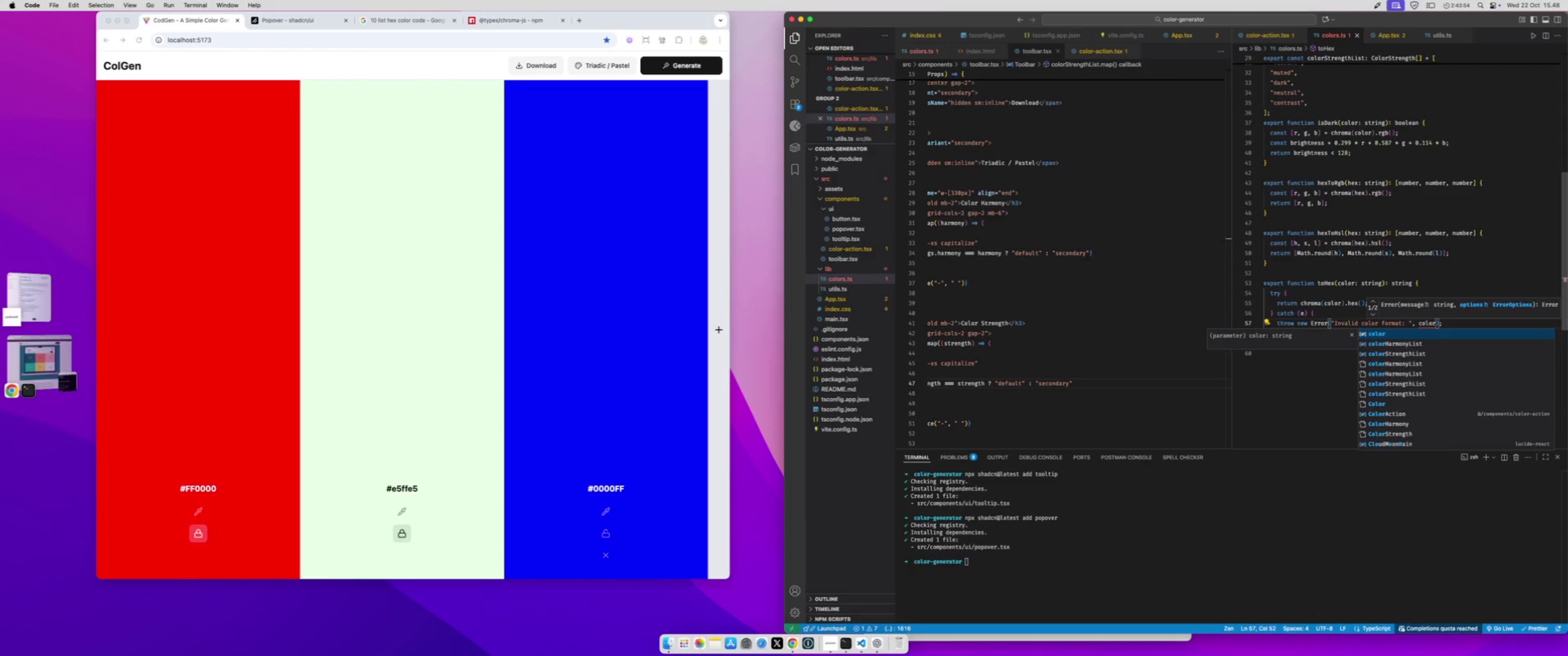 
left_click([1315, 258])
 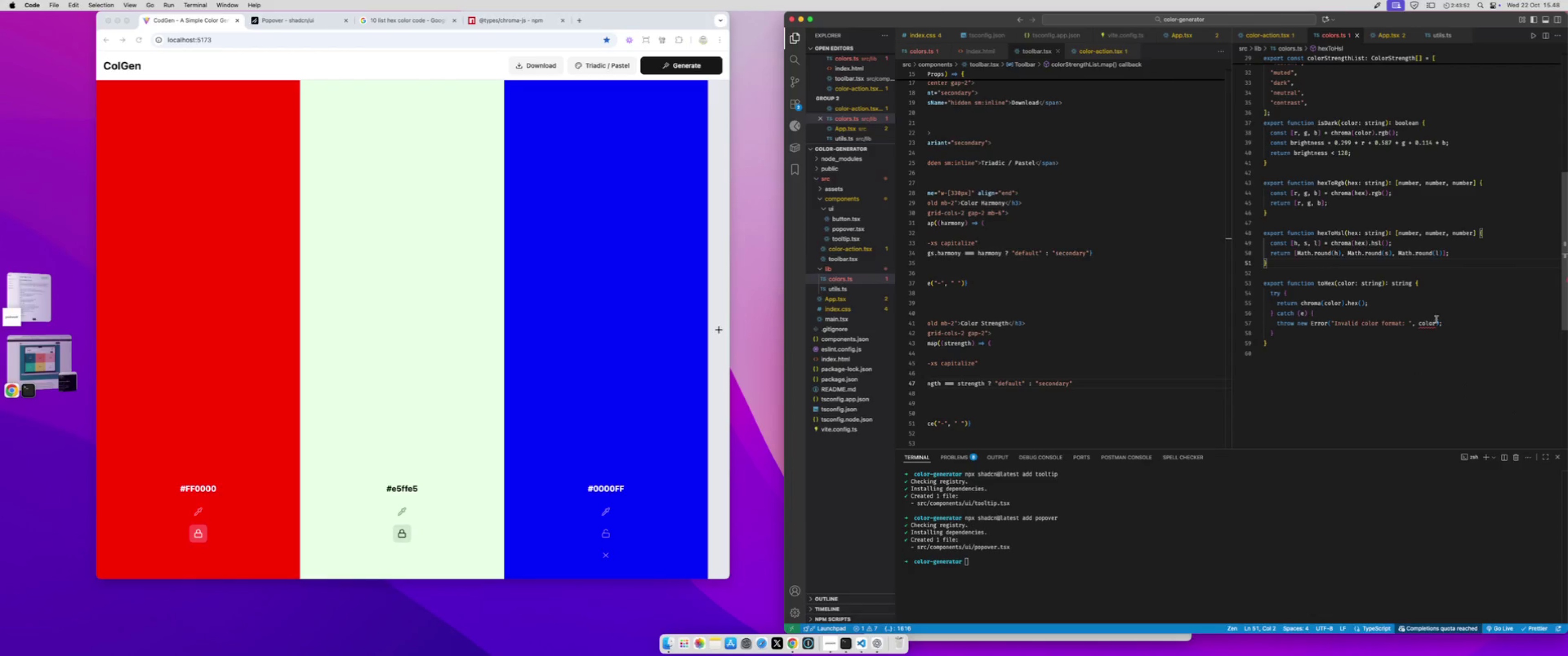 
mouse_move([1420, 333])
 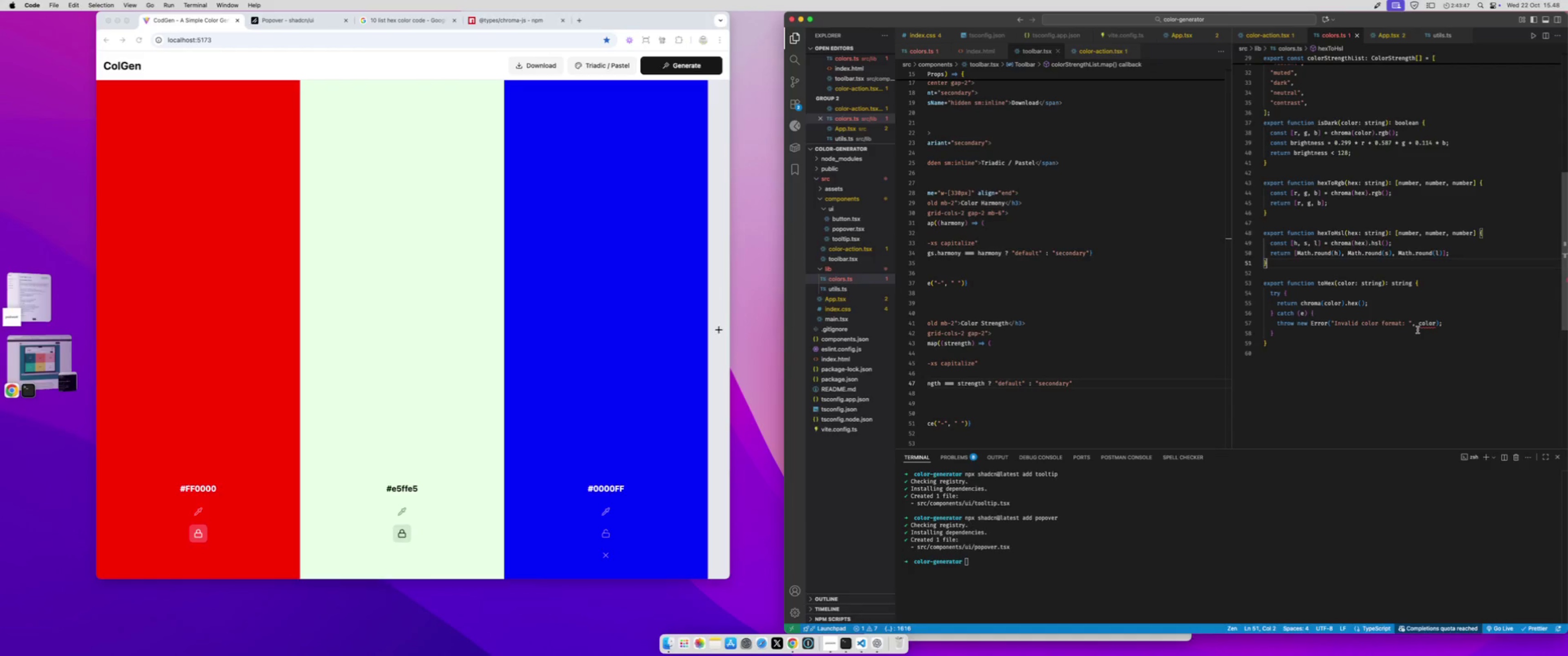 
mouse_move([1372, 294])
 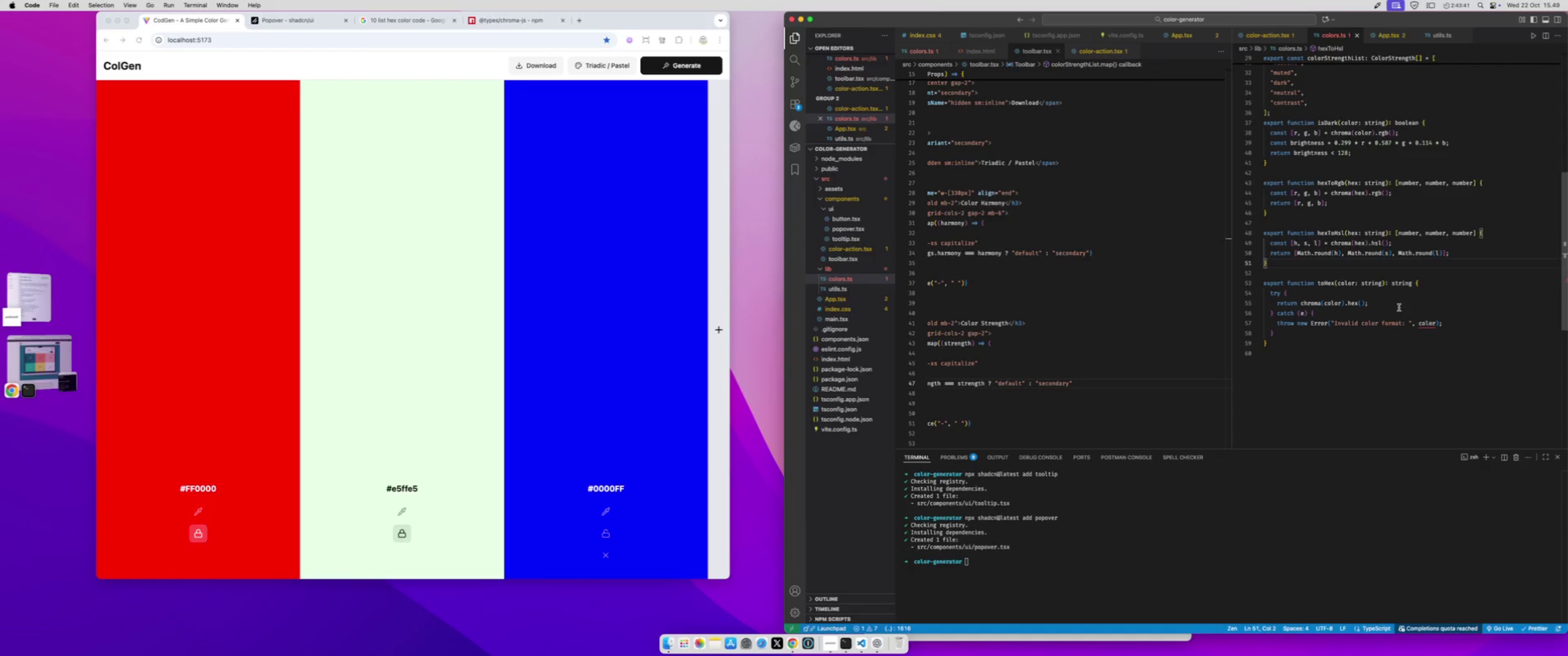 
left_click([1409, 312])
 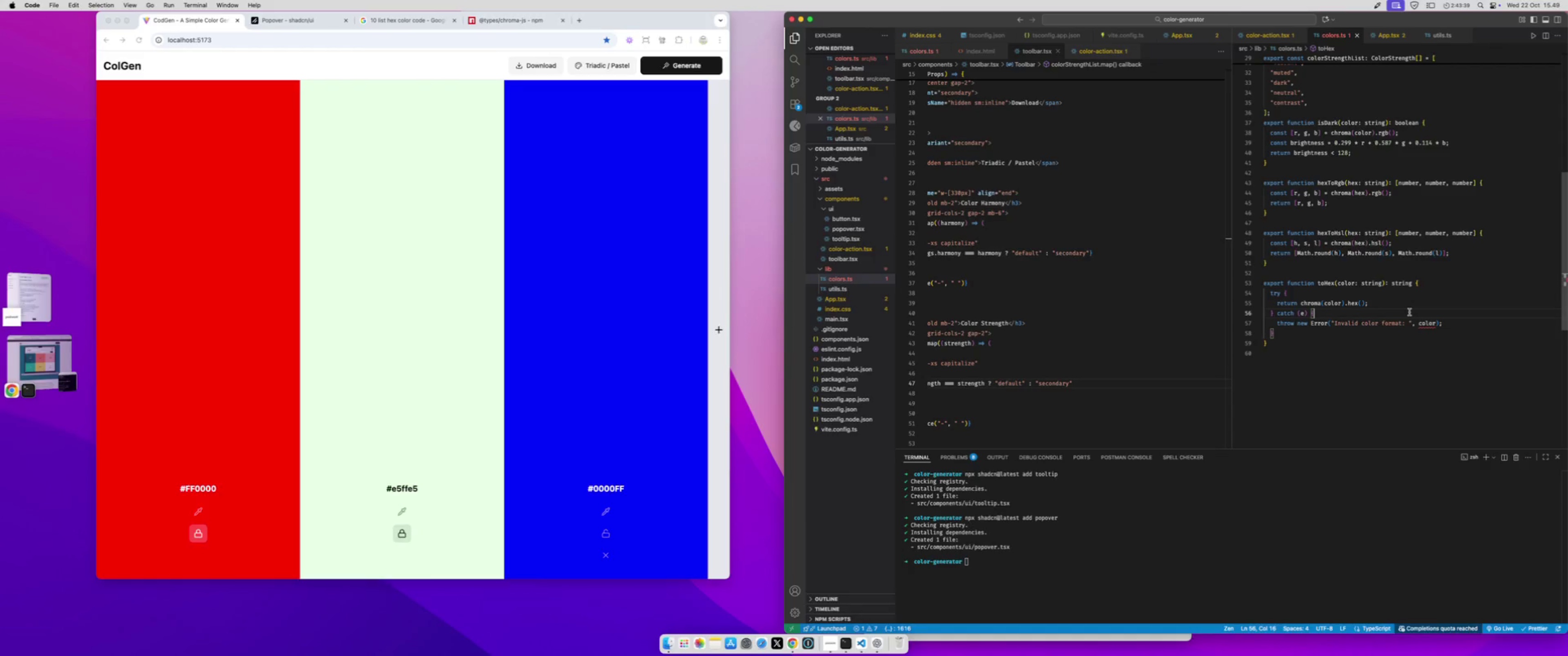 
key(Enter)
 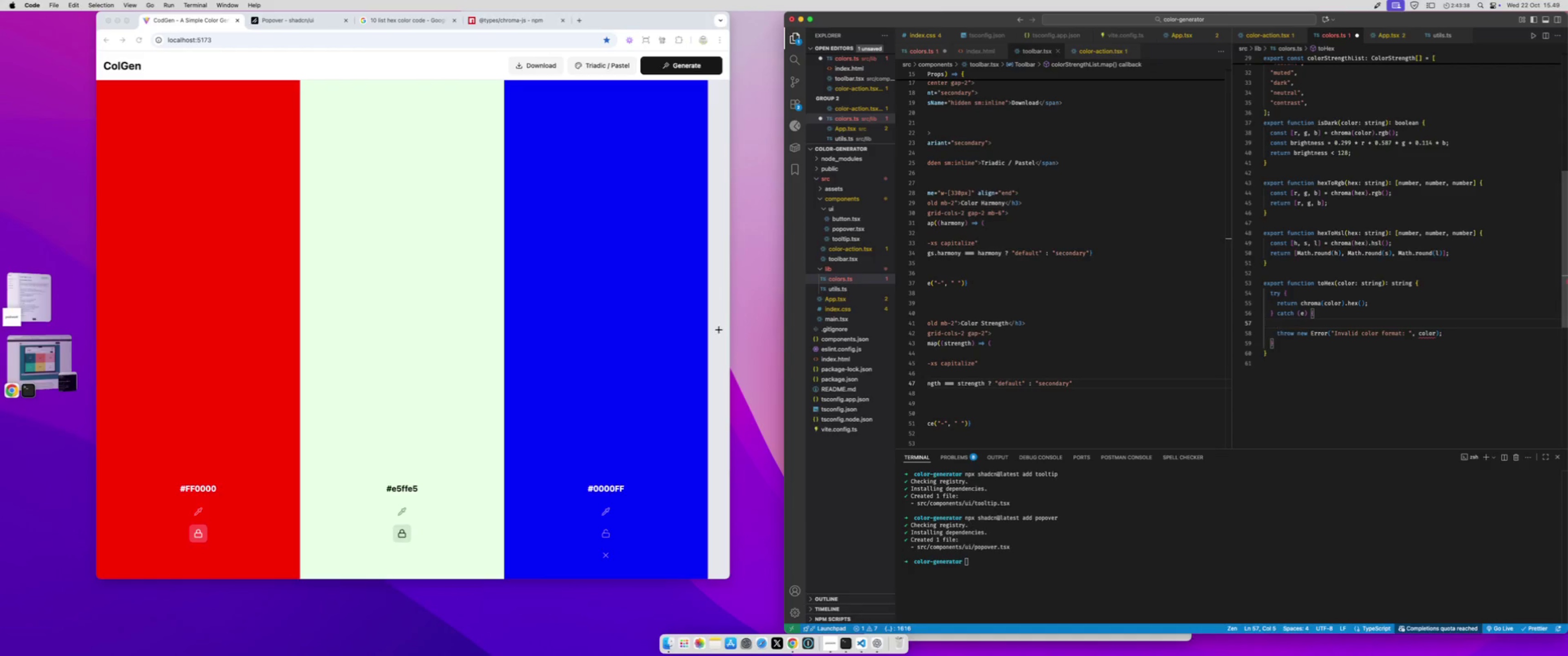 
key(Meta+CommandLeft)
 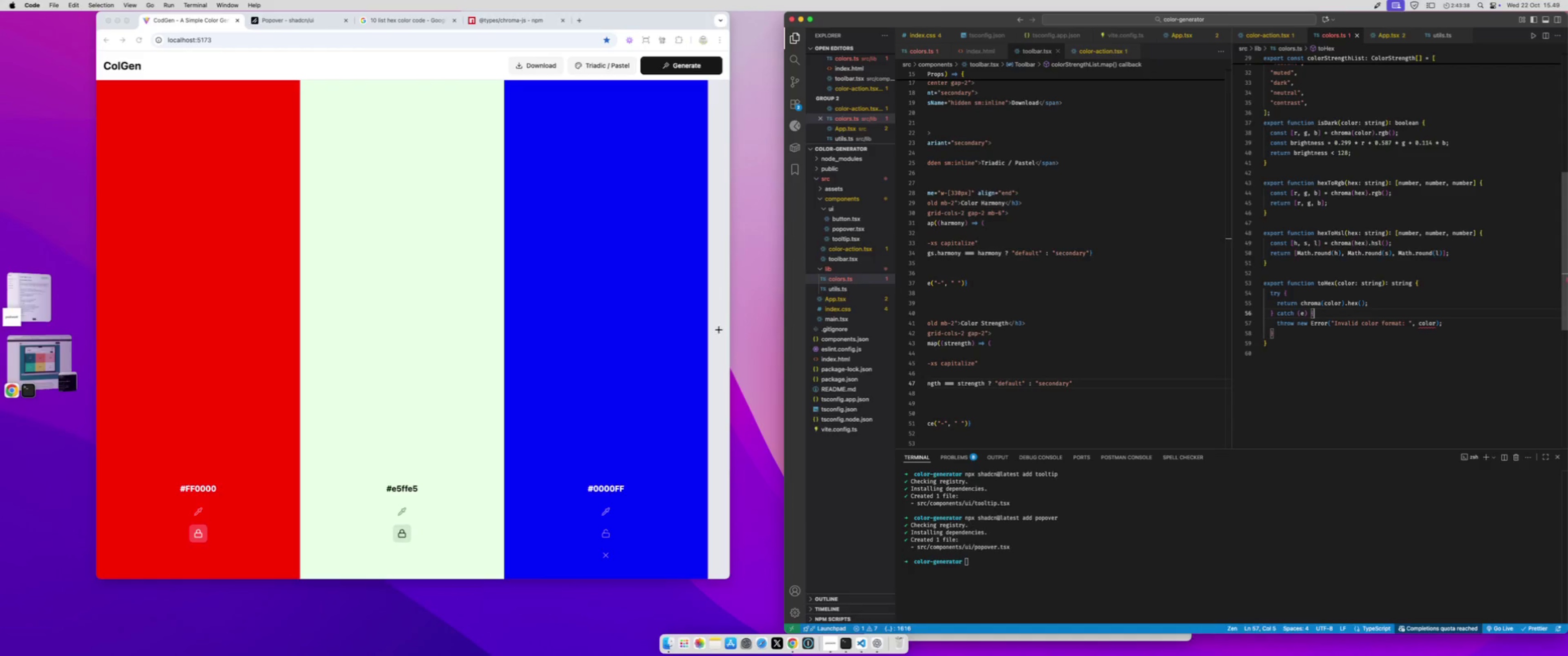 
key(Meta+Z)
 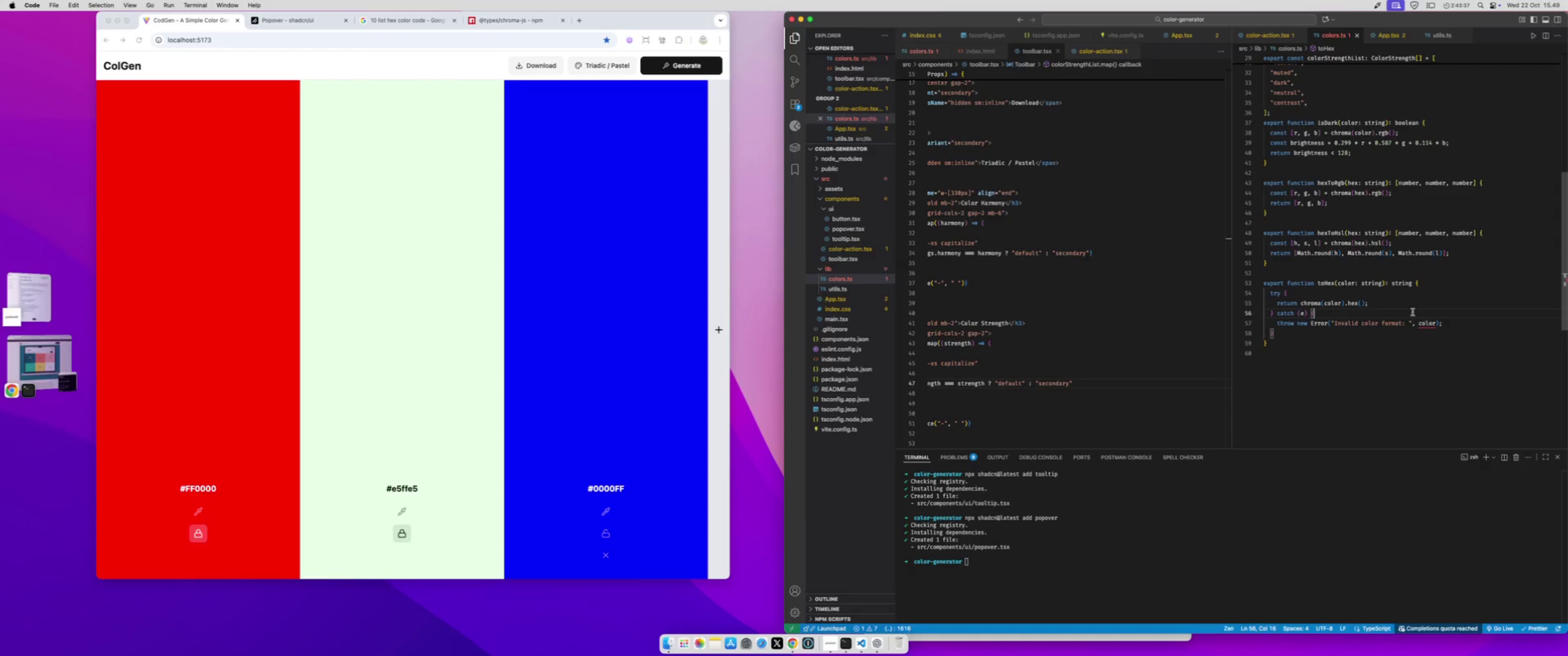 
mouse_move([1444, 311])
 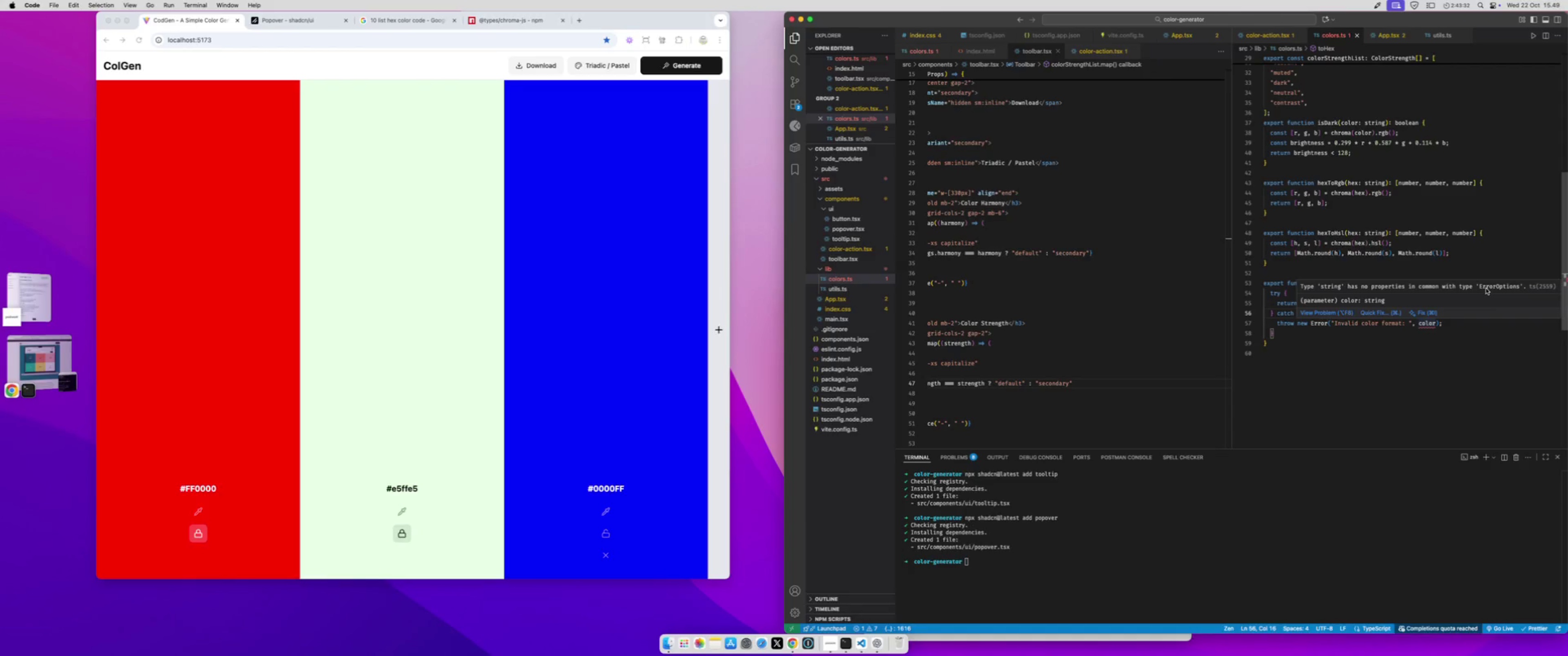 
double_click([1486, 288])
 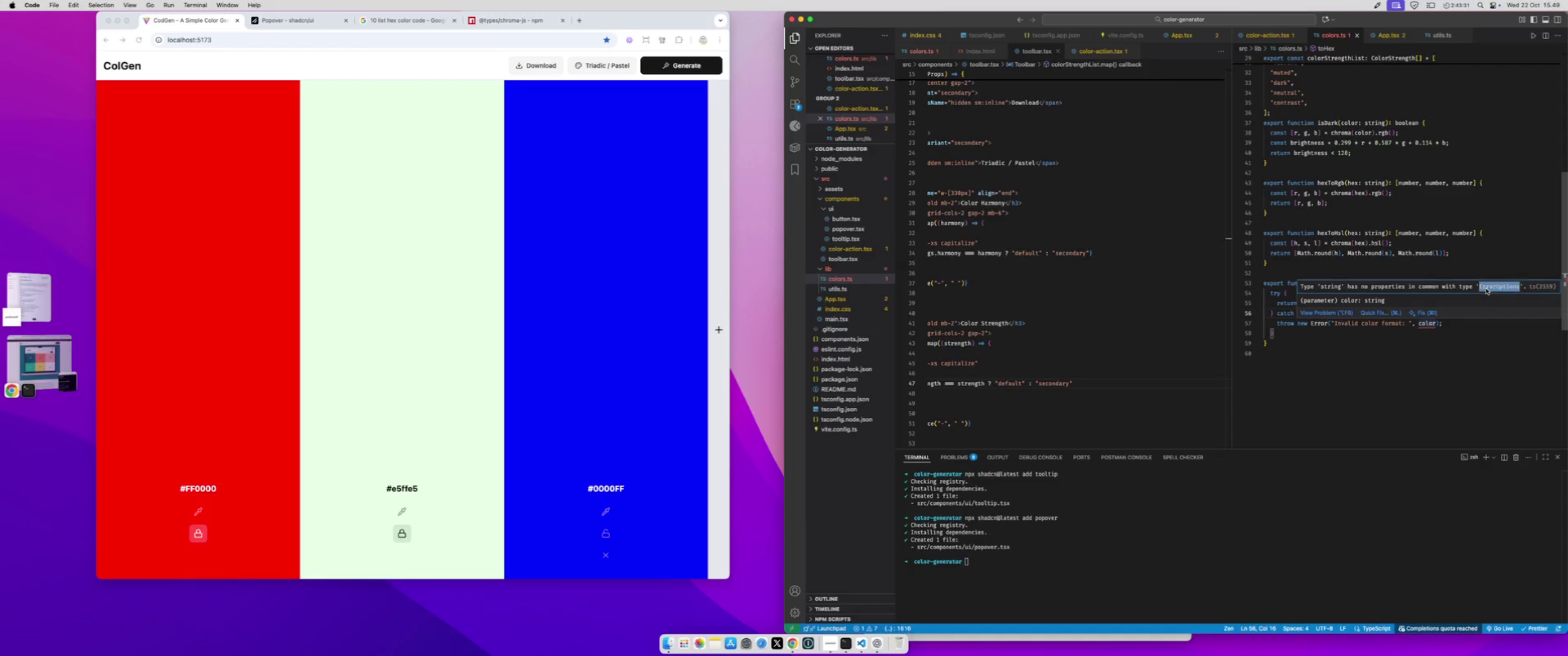 
key(Meta+C)
 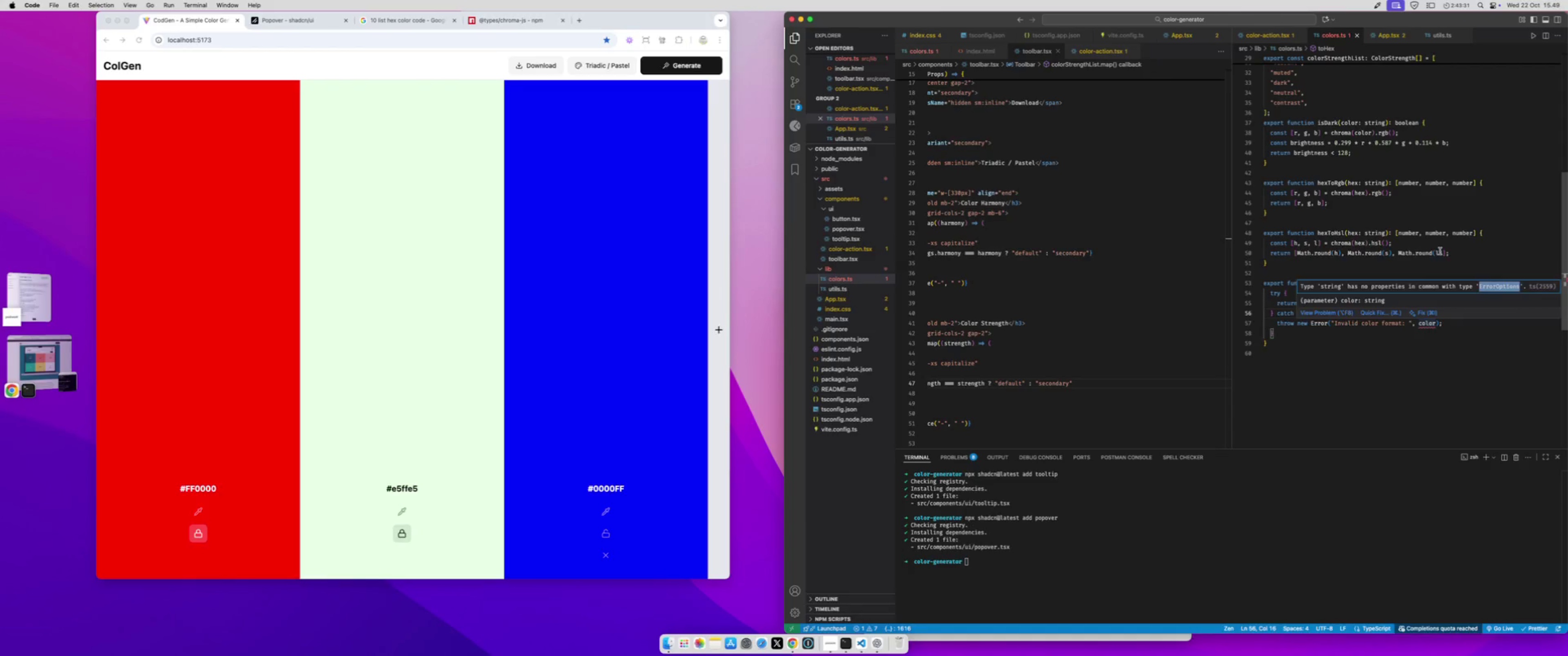 
left_click([1440, 251])
 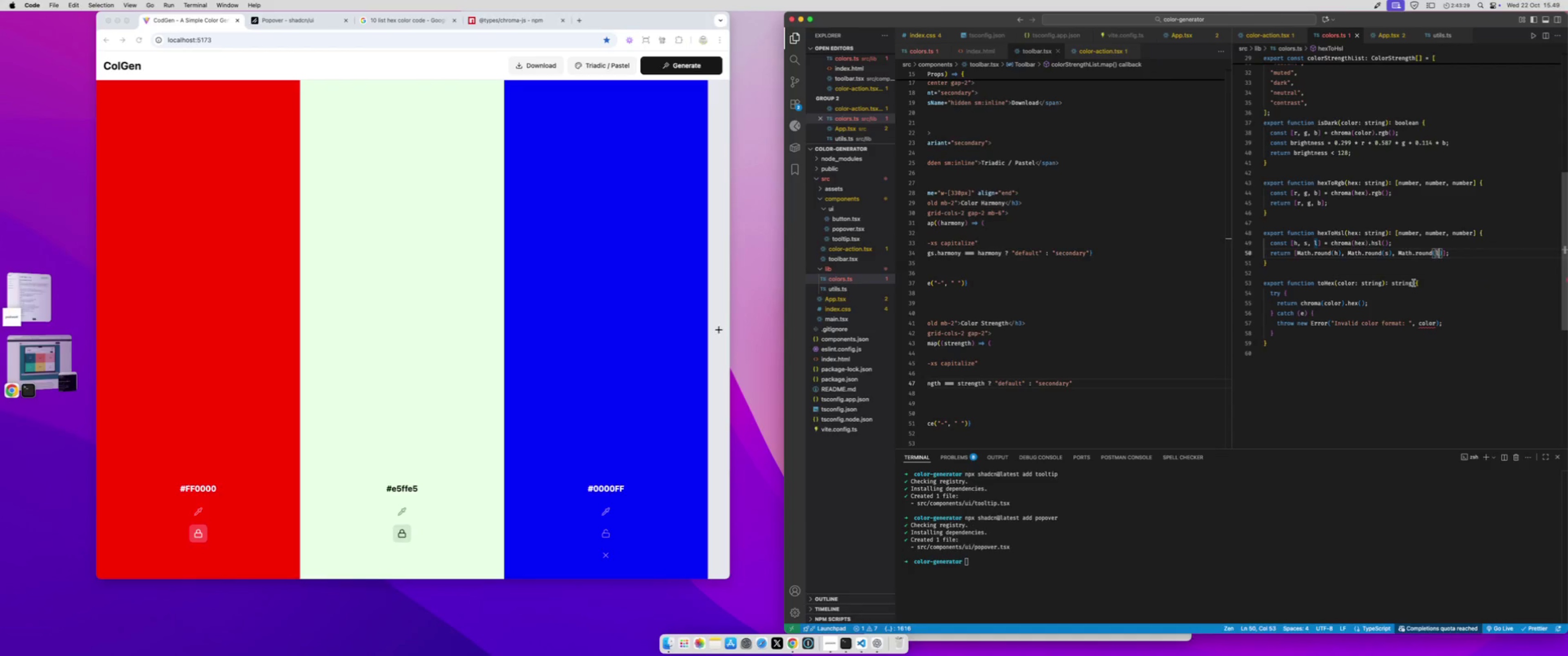 
left_click([1413, 283])
 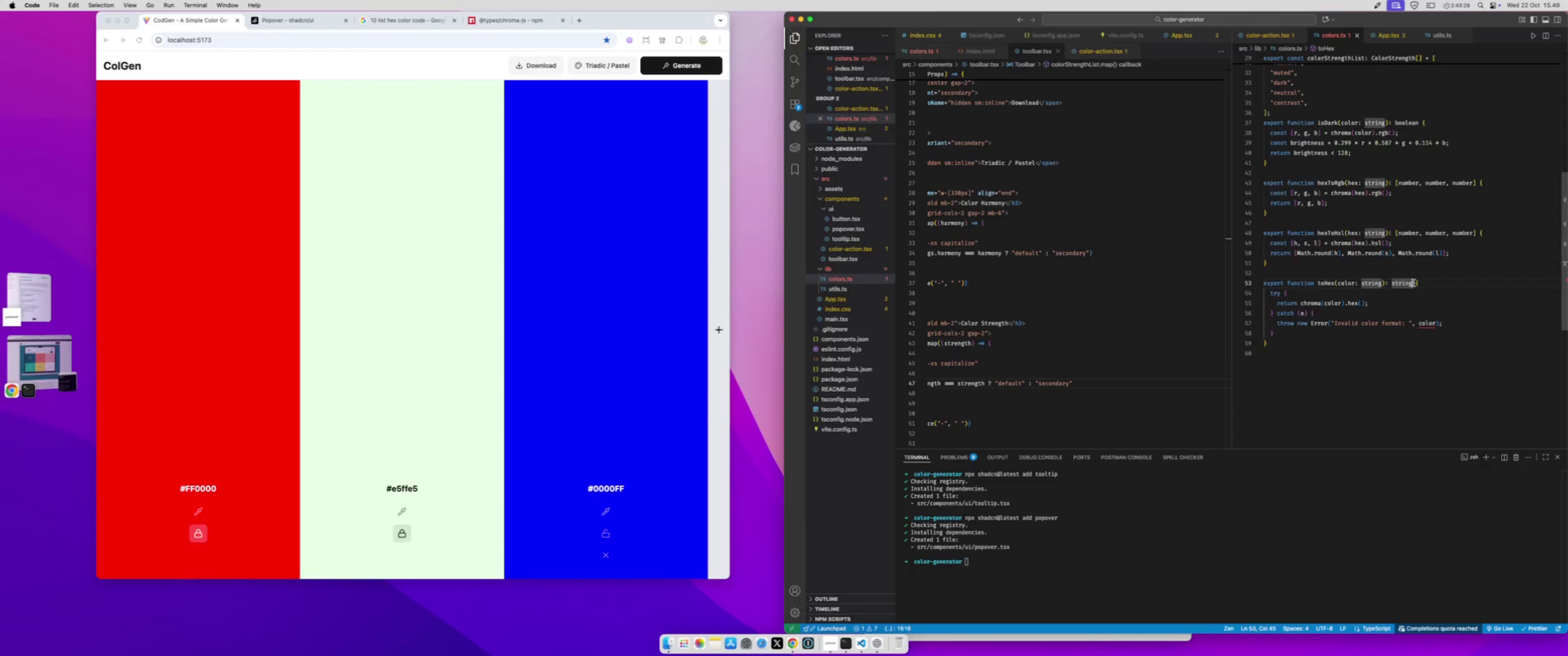 
key(Space)
 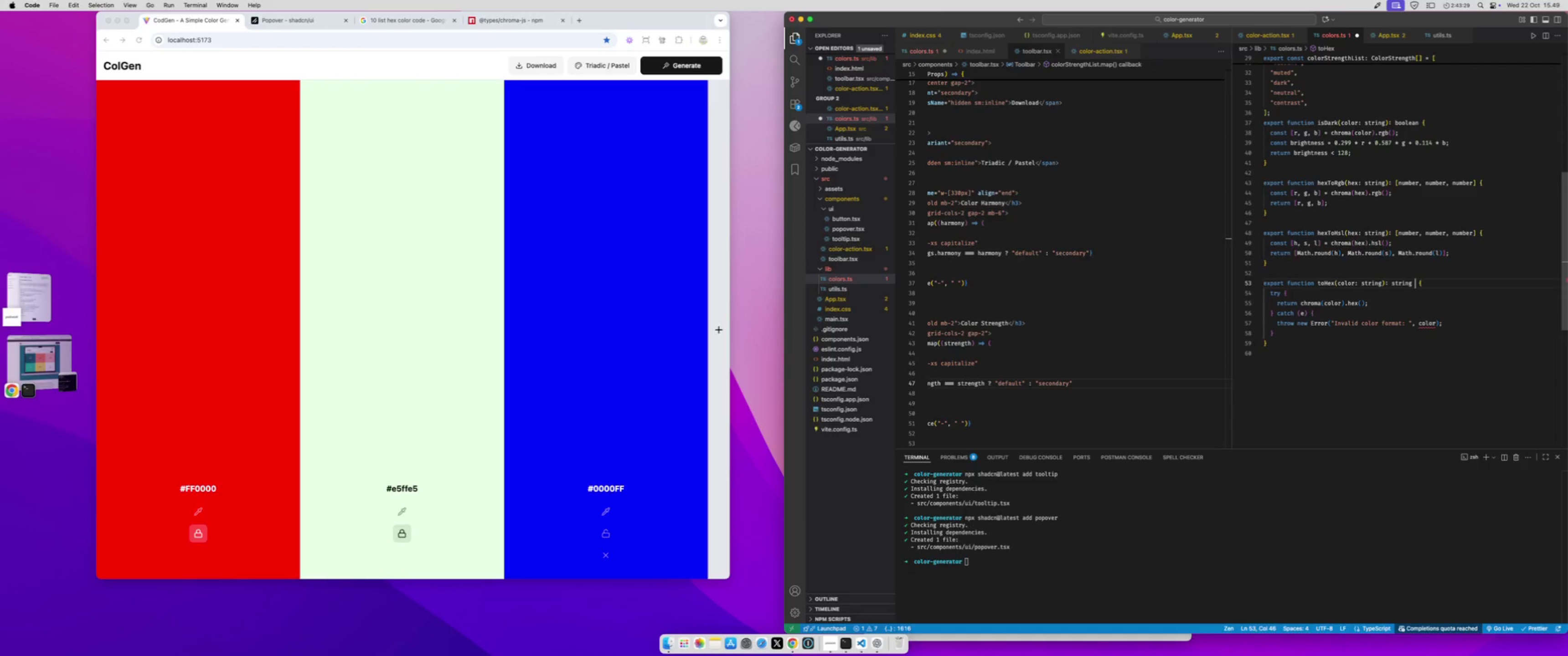 
key(Shift+Backslash)
 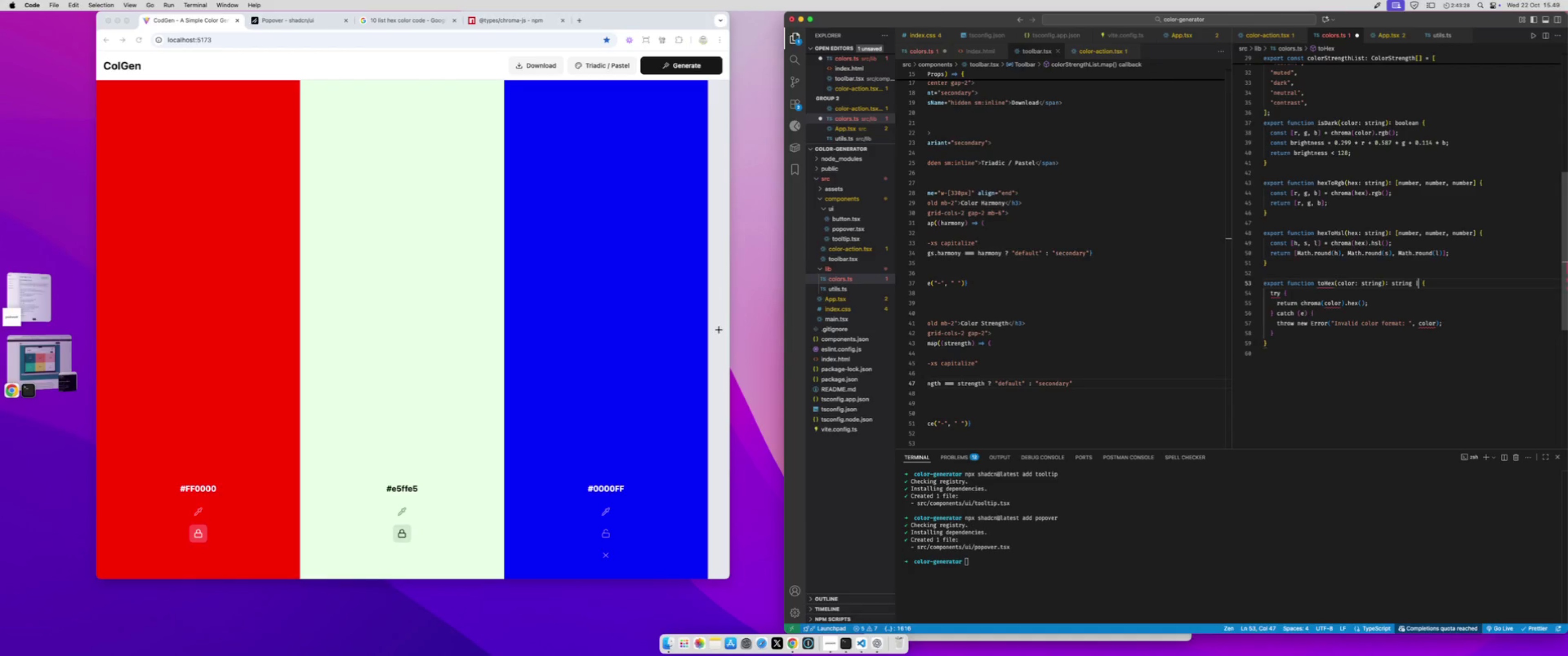 
key(Space)
 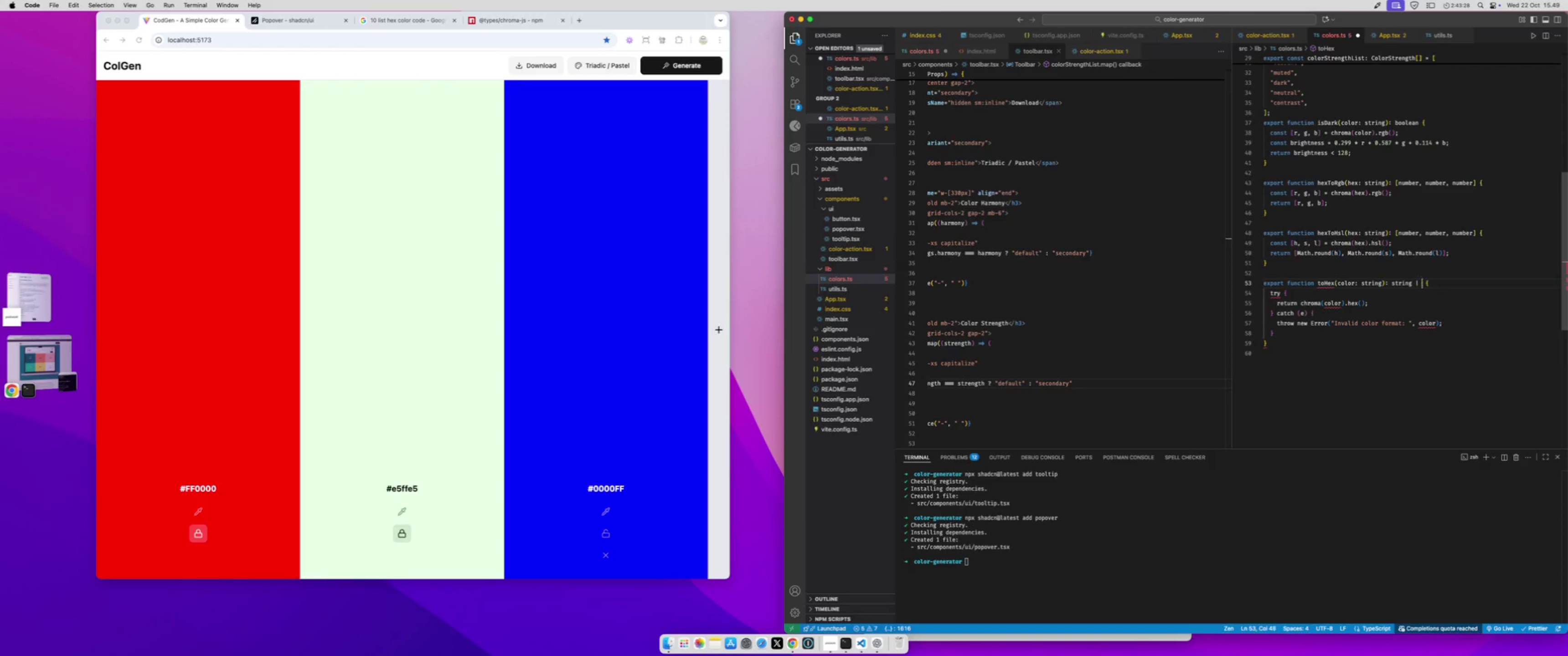 
key(Meta+CommandLeft)
 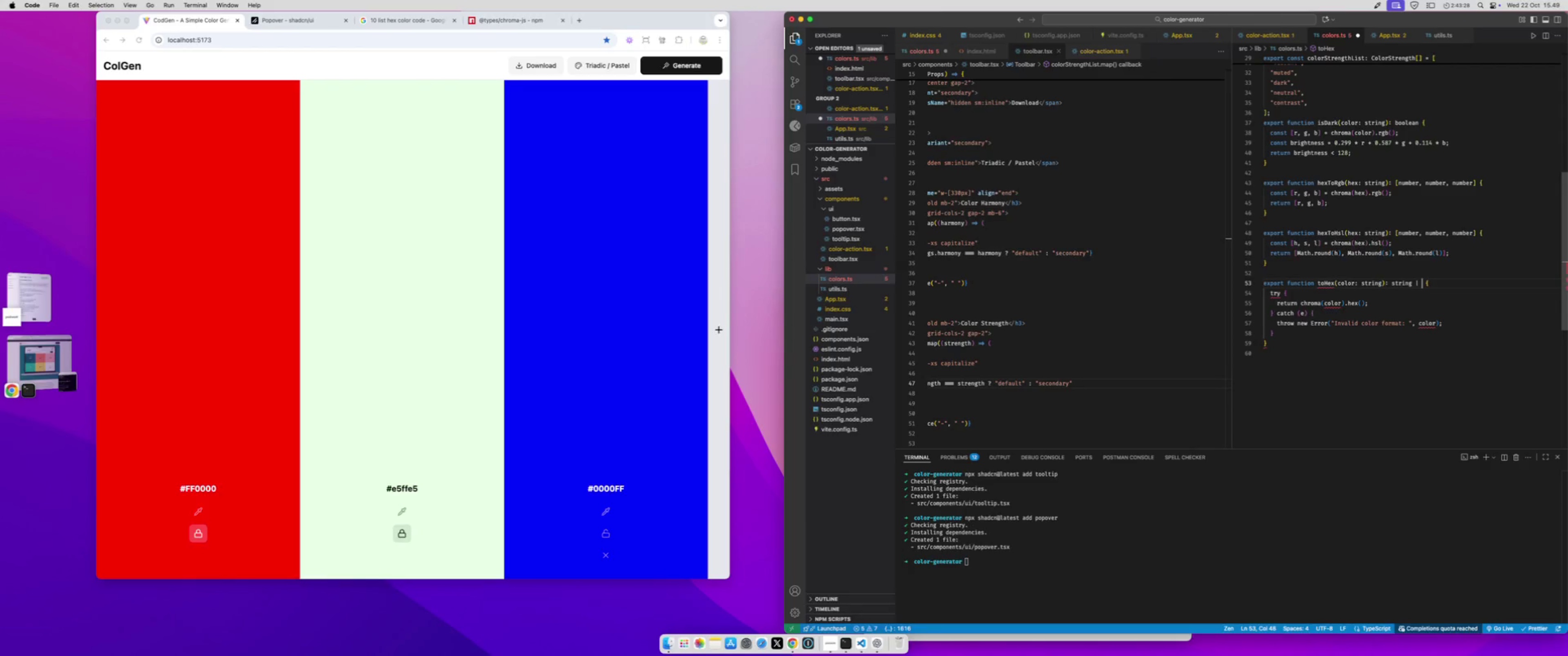 
key(Meta+V)
 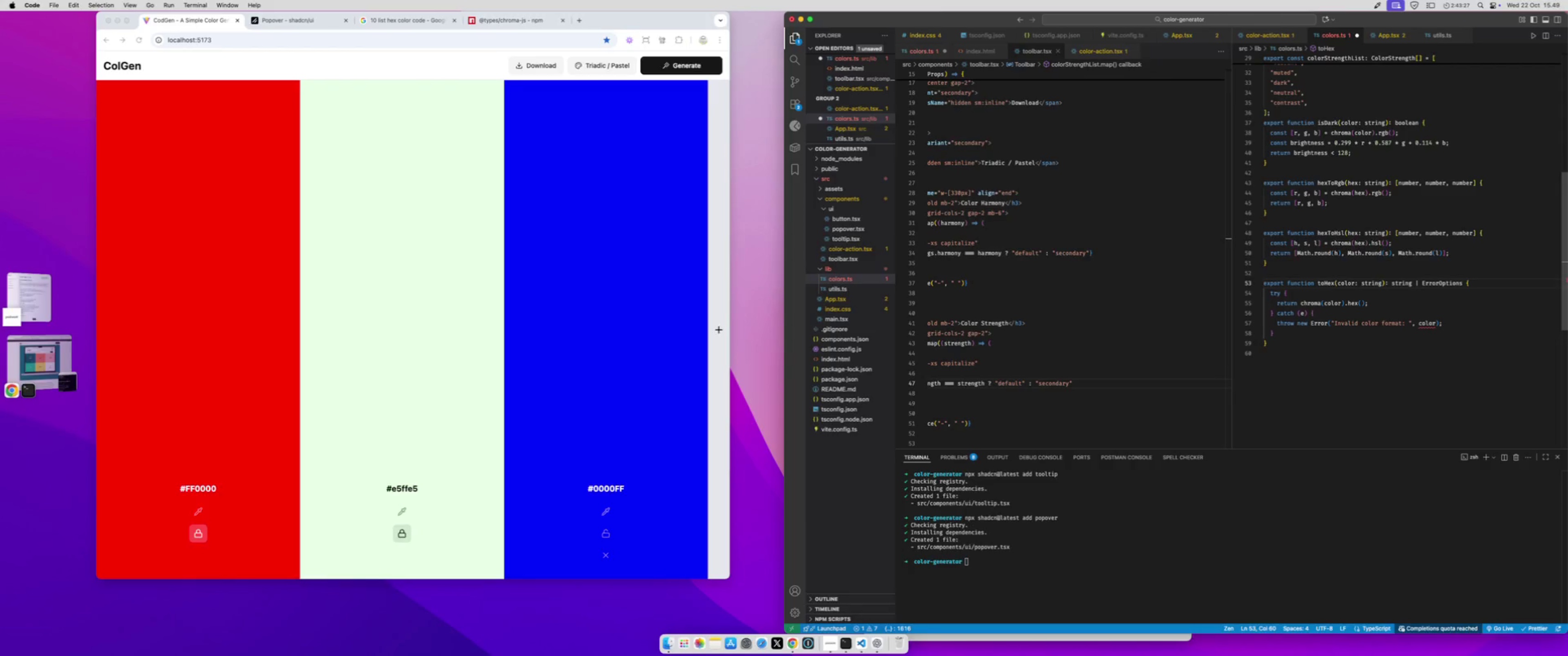 
key(Meta+S)
 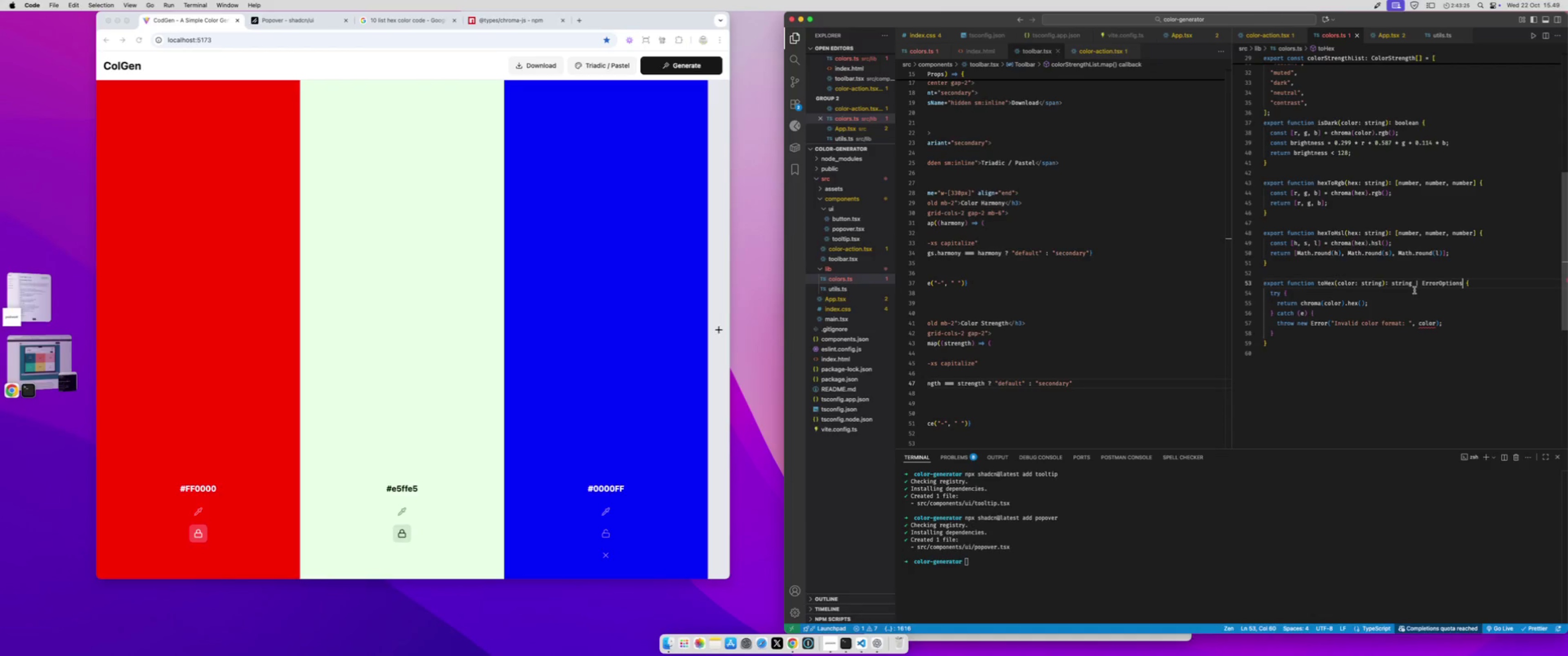 
hold_key(key=ShiftLeft, duration=0.99)
left_click([1385, 286])
 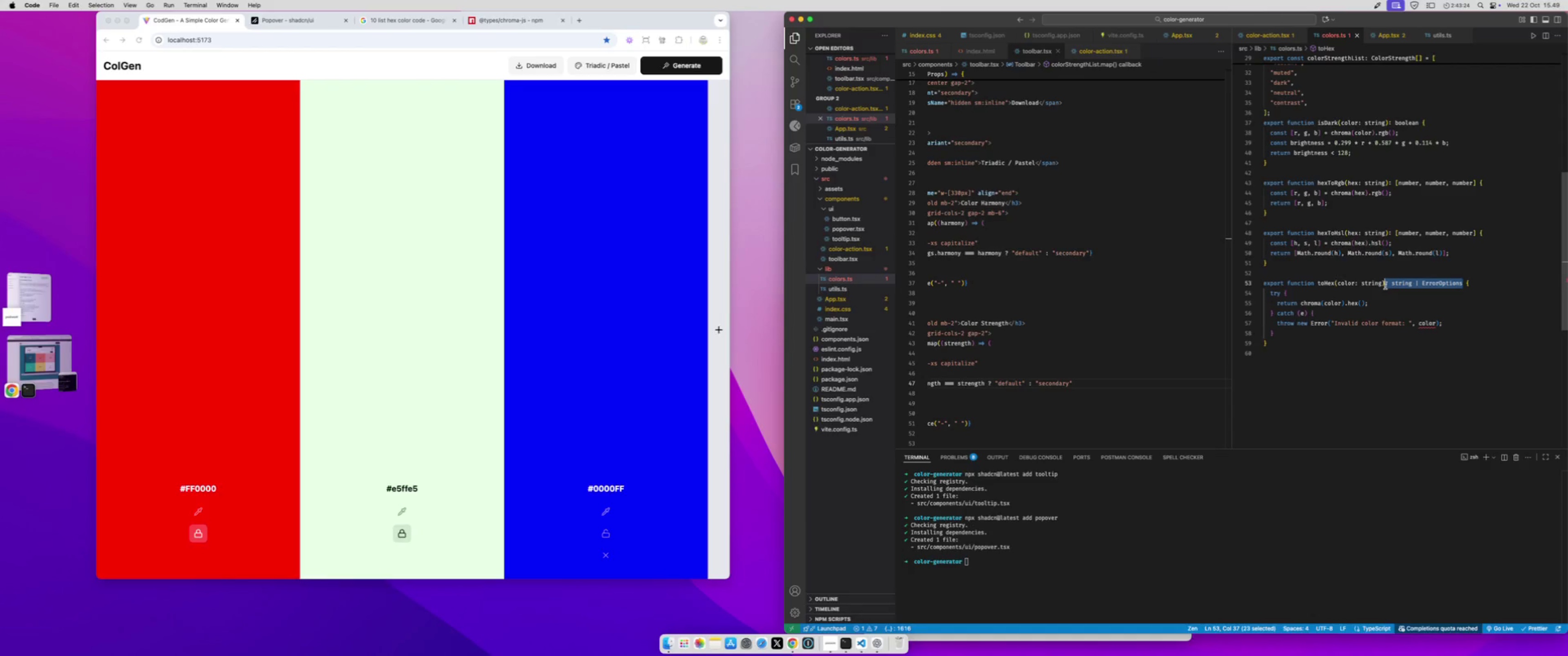 
key(Meta+X)
 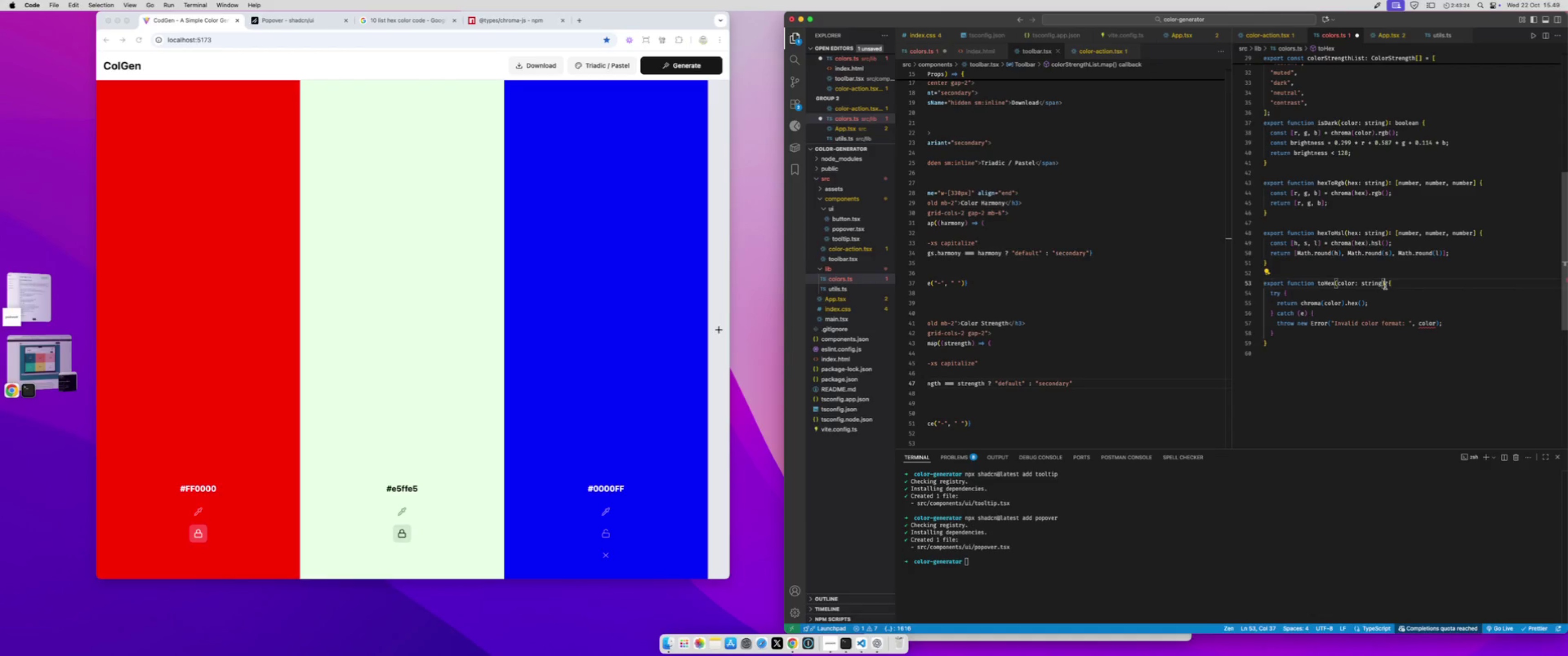 
key(Meta+S)
 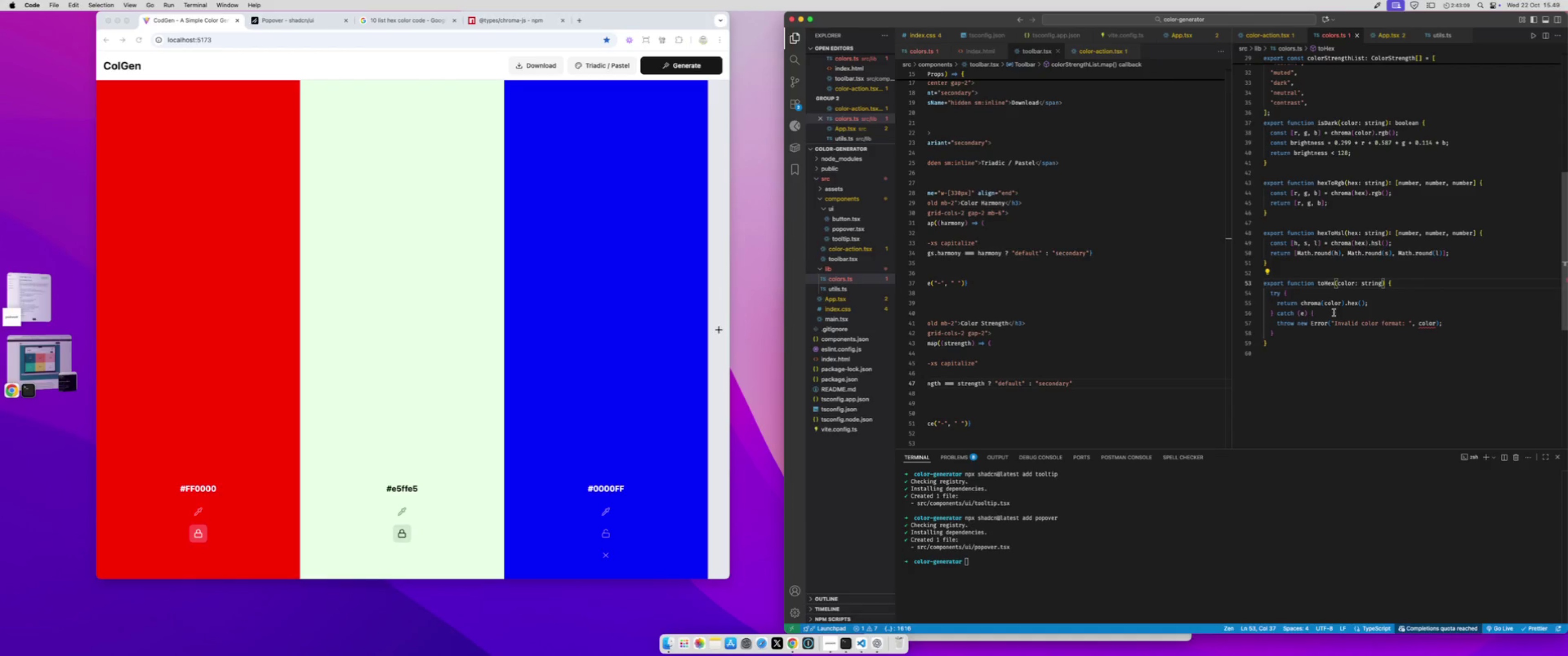 
wait(19.66)
 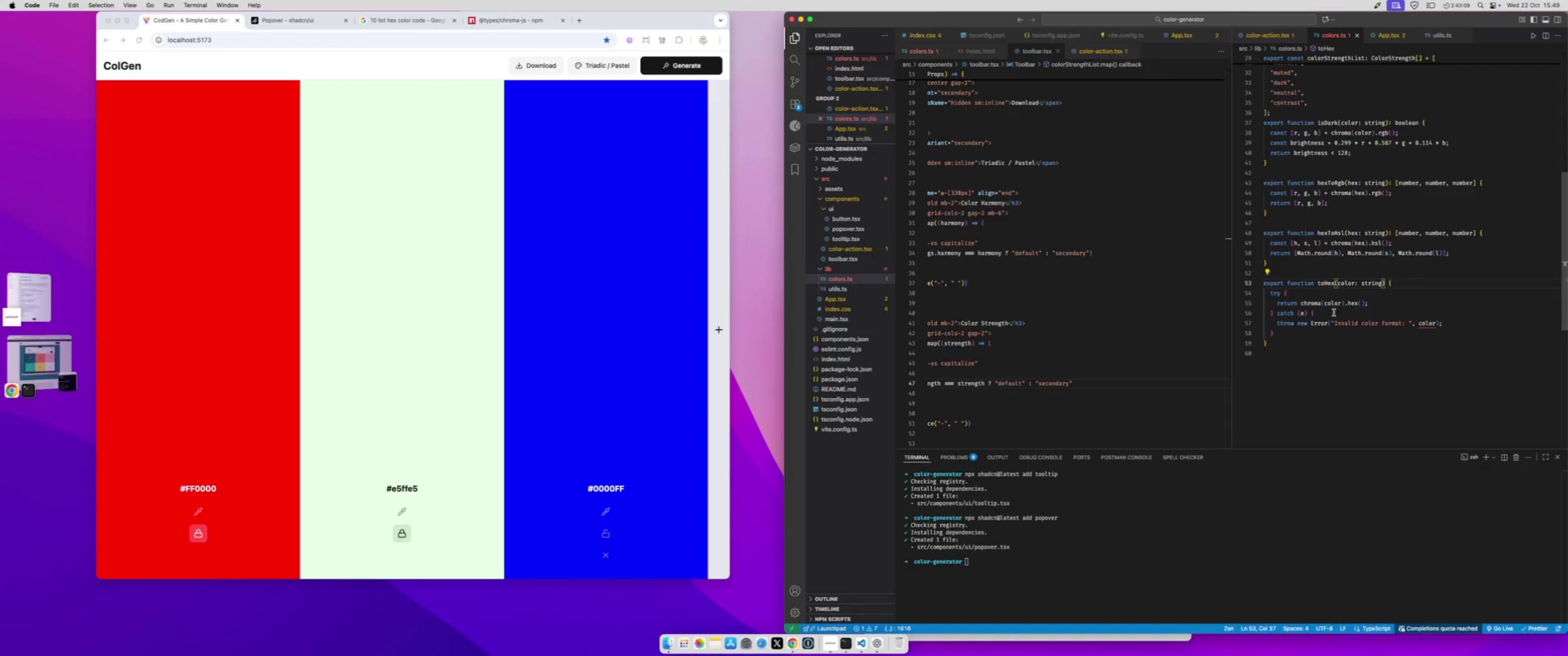 
left_click_drag(start_coordinate=[1444, 323], to_coordinate=[1327, 325])
 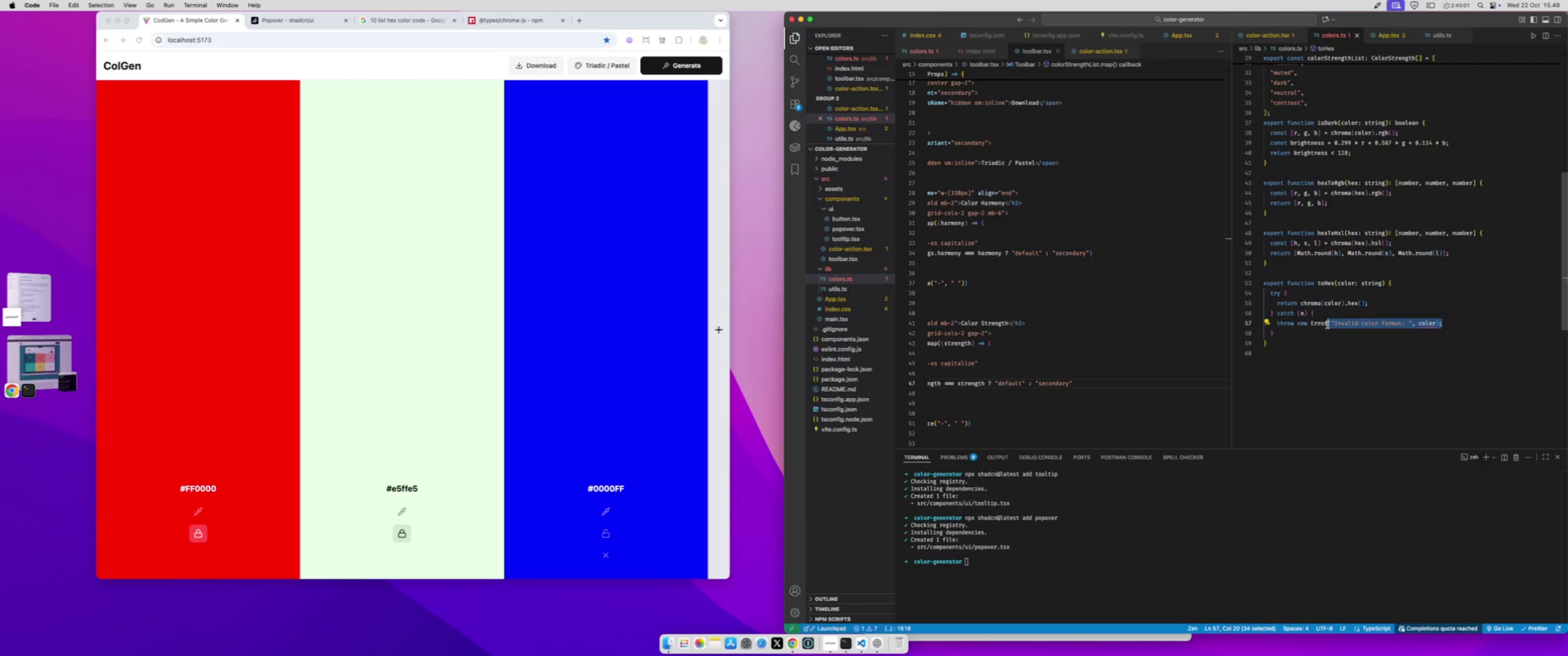 
key(Backspace)
type((1)
key(Backspace)
type(`Invalid color format: $%)
key(Backspace)
type({})
 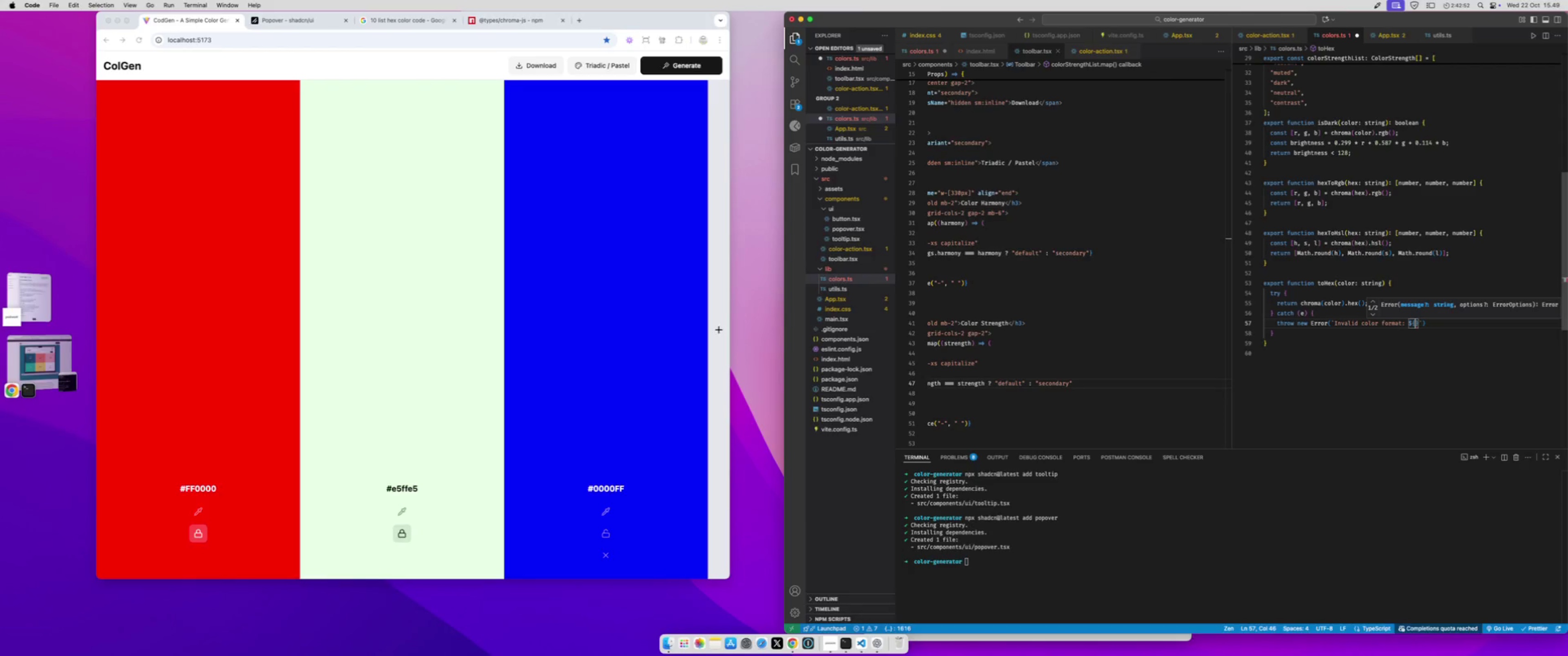 
 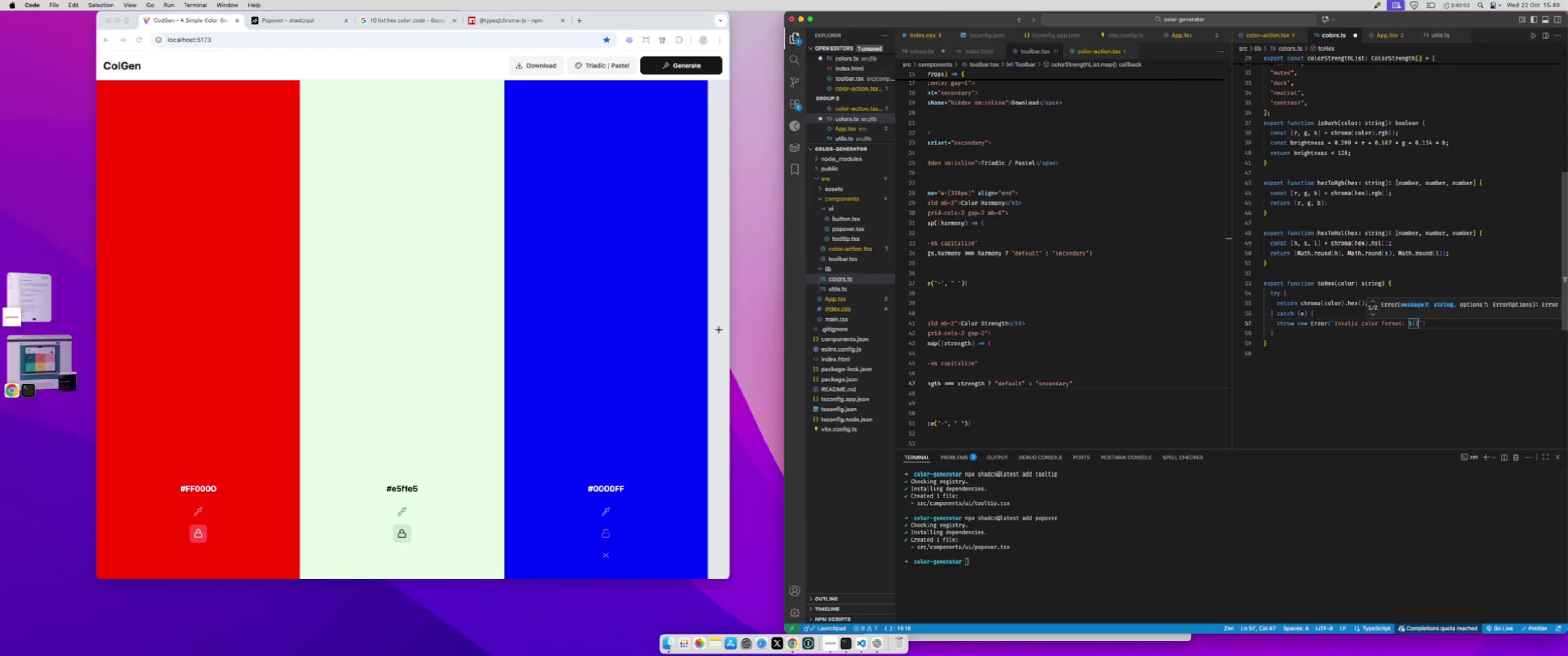 
key(ArrowLeft)
 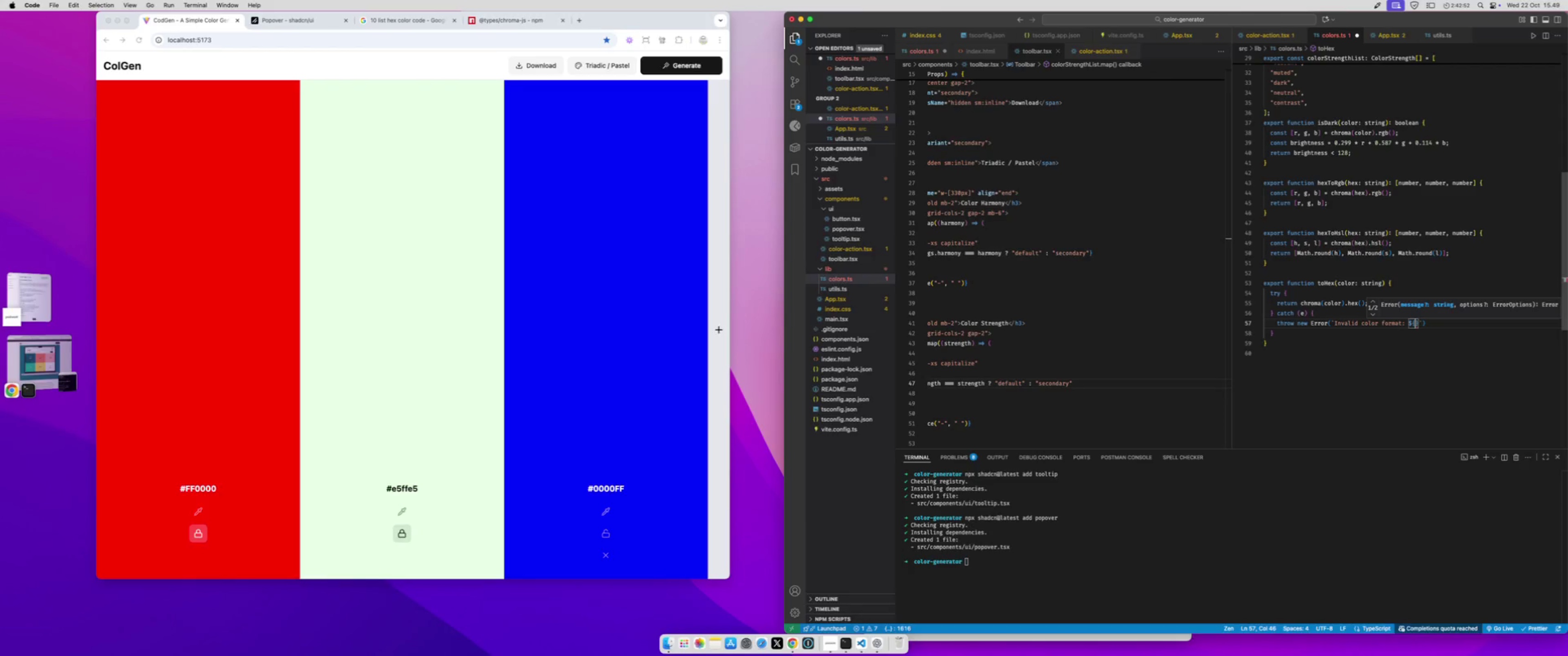 
type(color)
 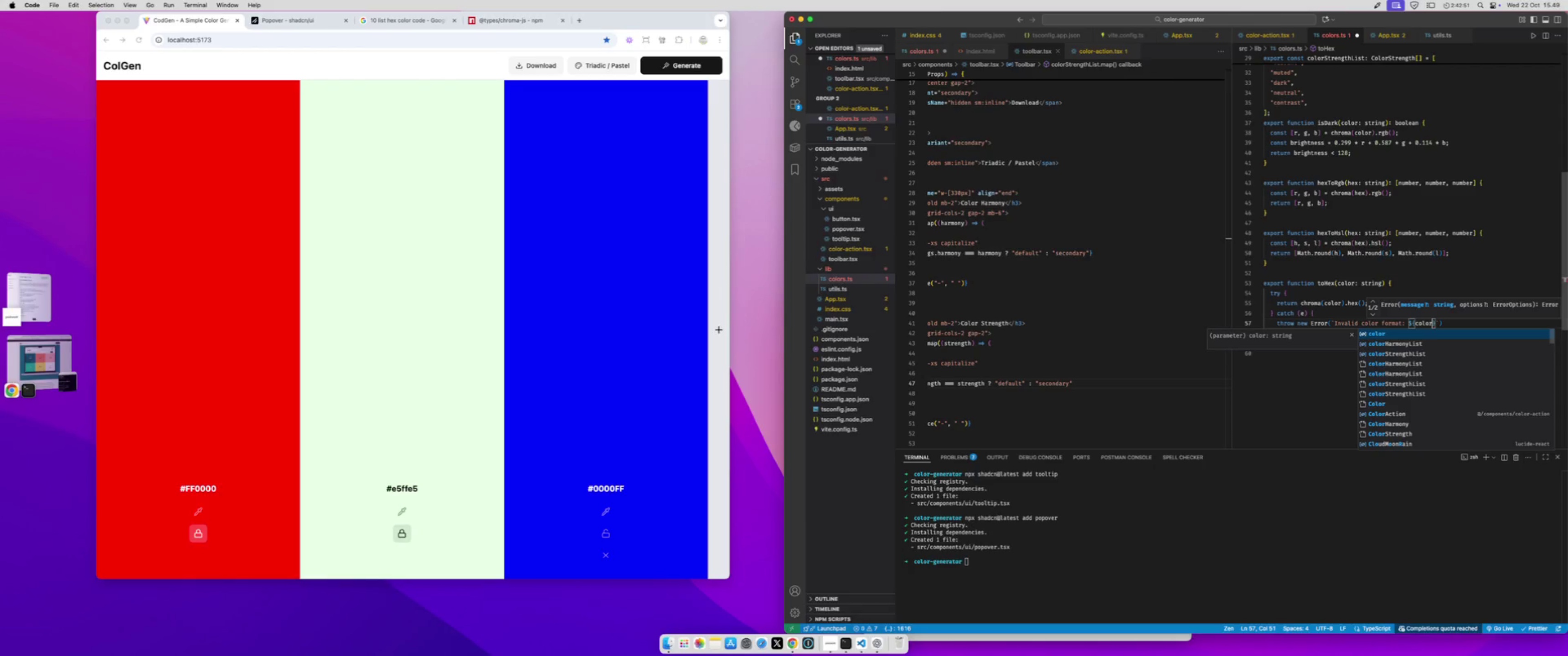 
key(Meta+S)
 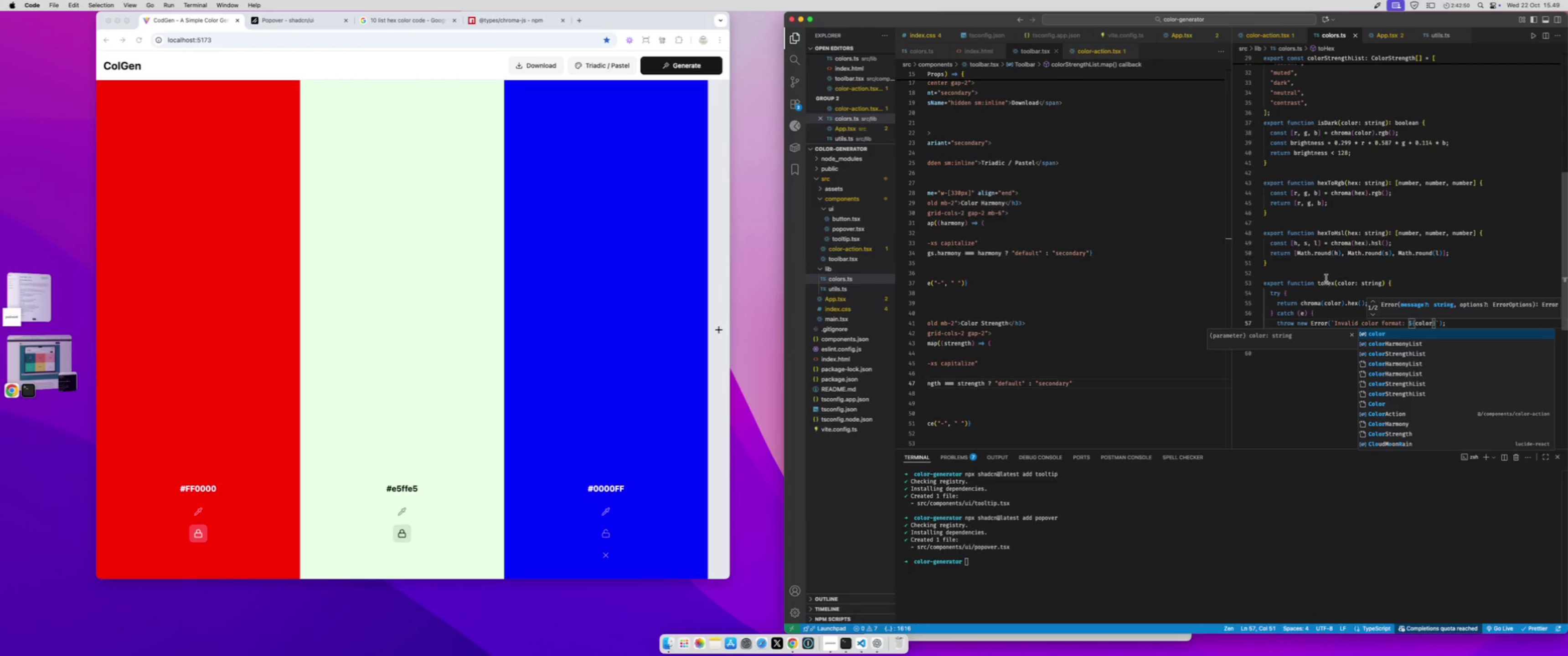 
left_click([1325, 276])
 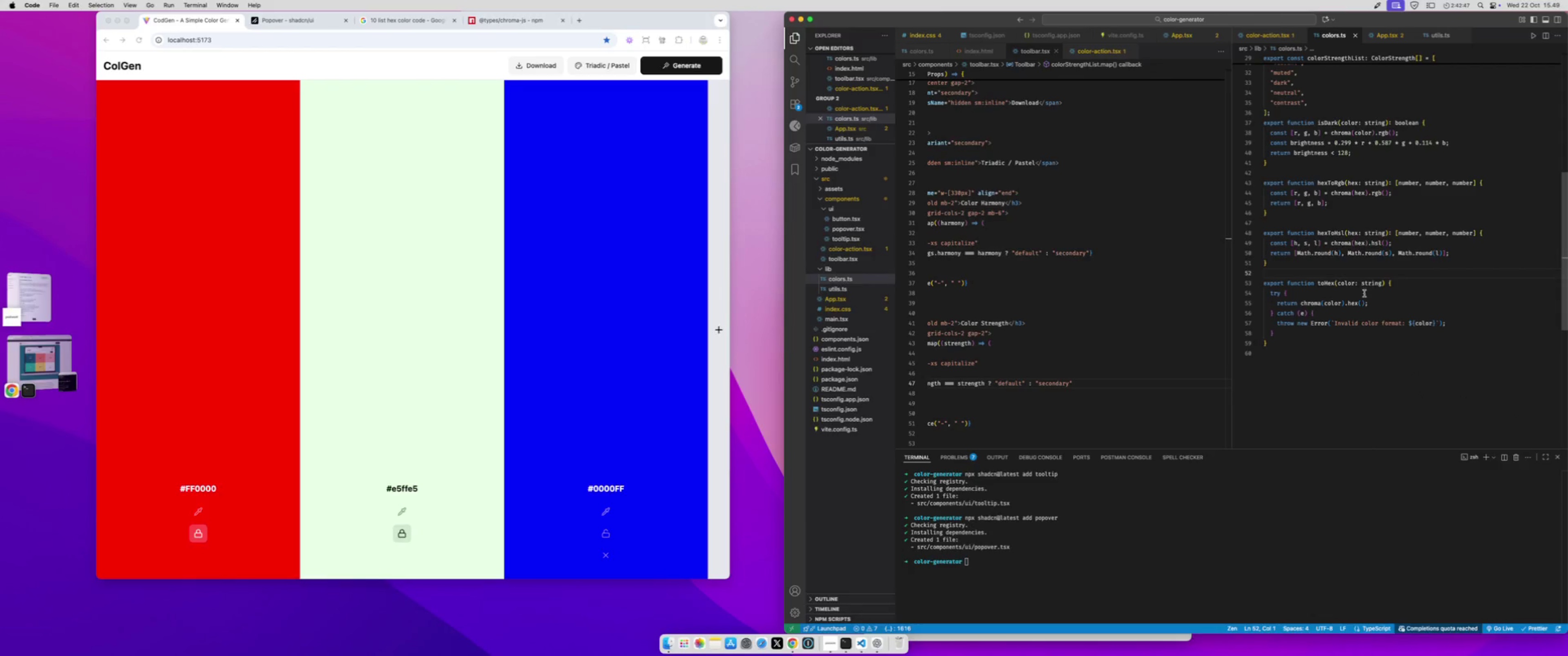 
left_click([1319, 333])
 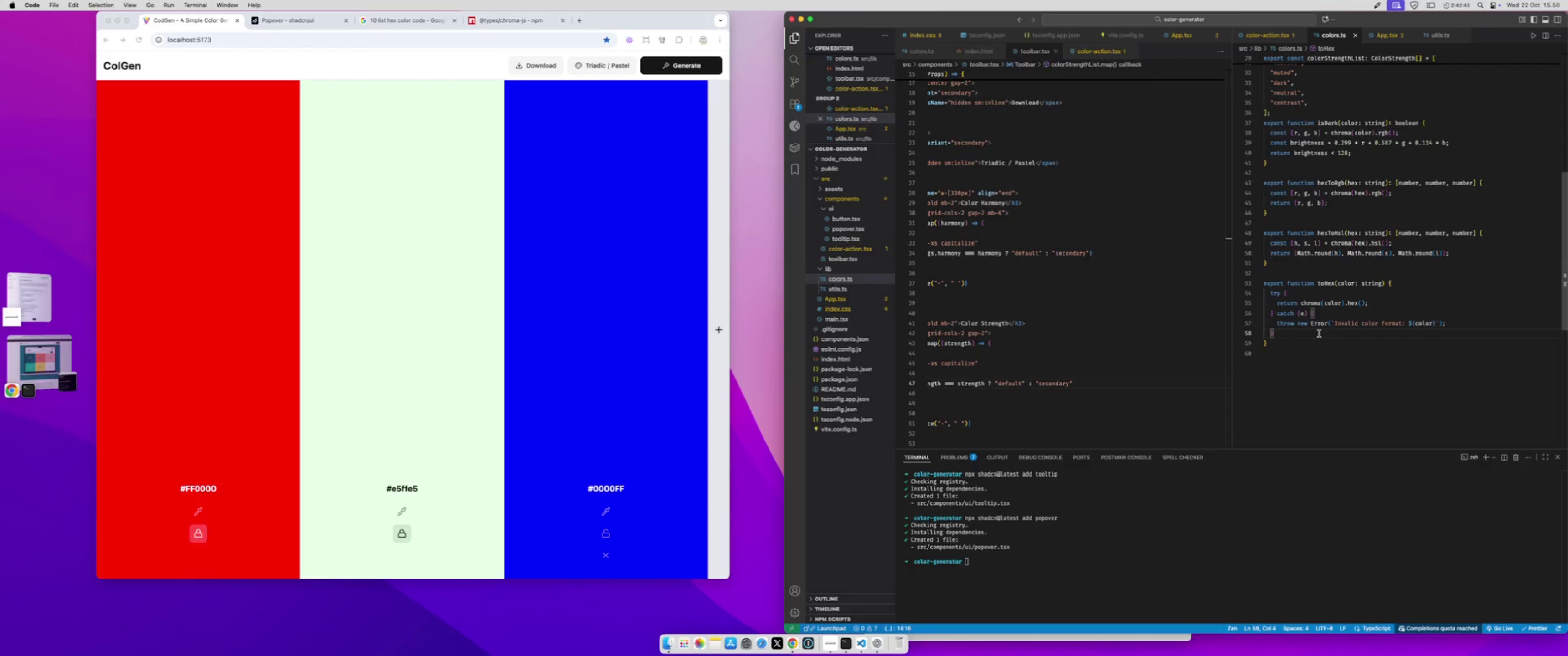 
left_click([1320, 323])
 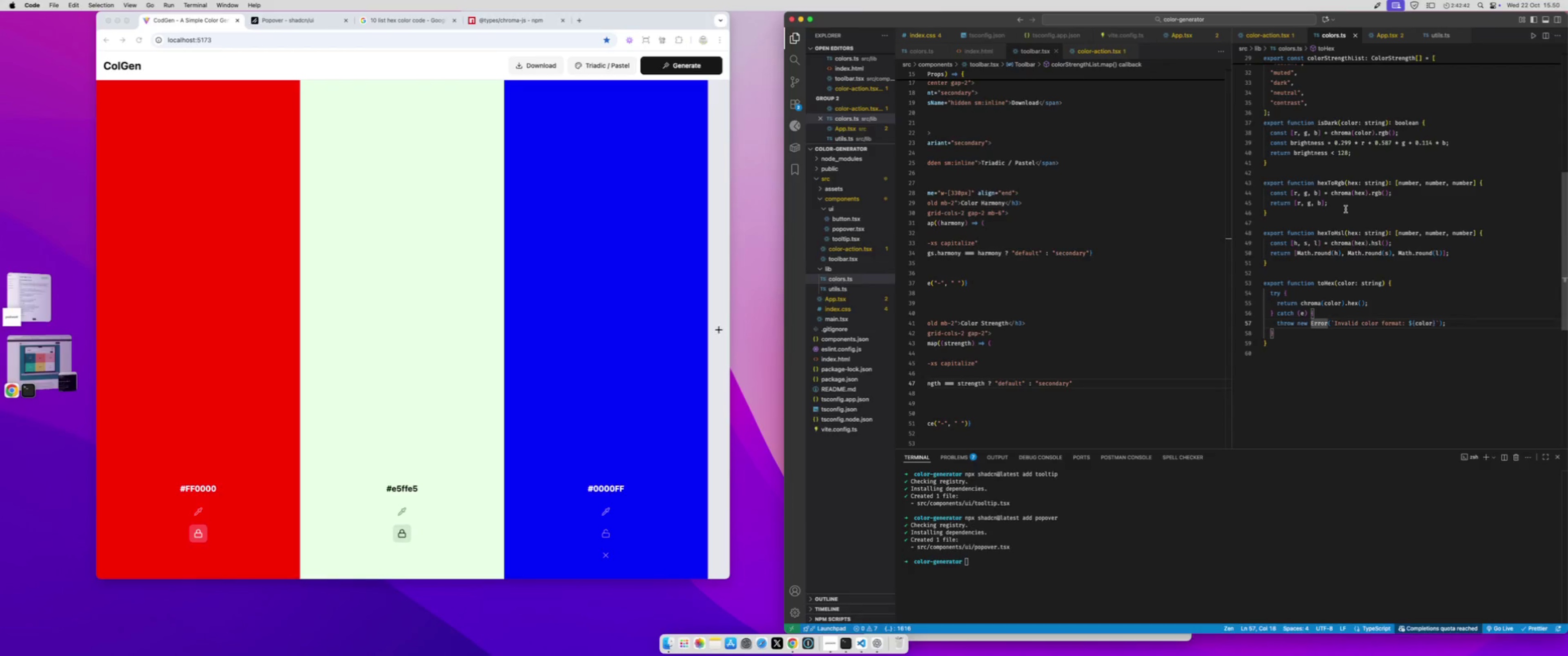 
left_click([1346, 209])
 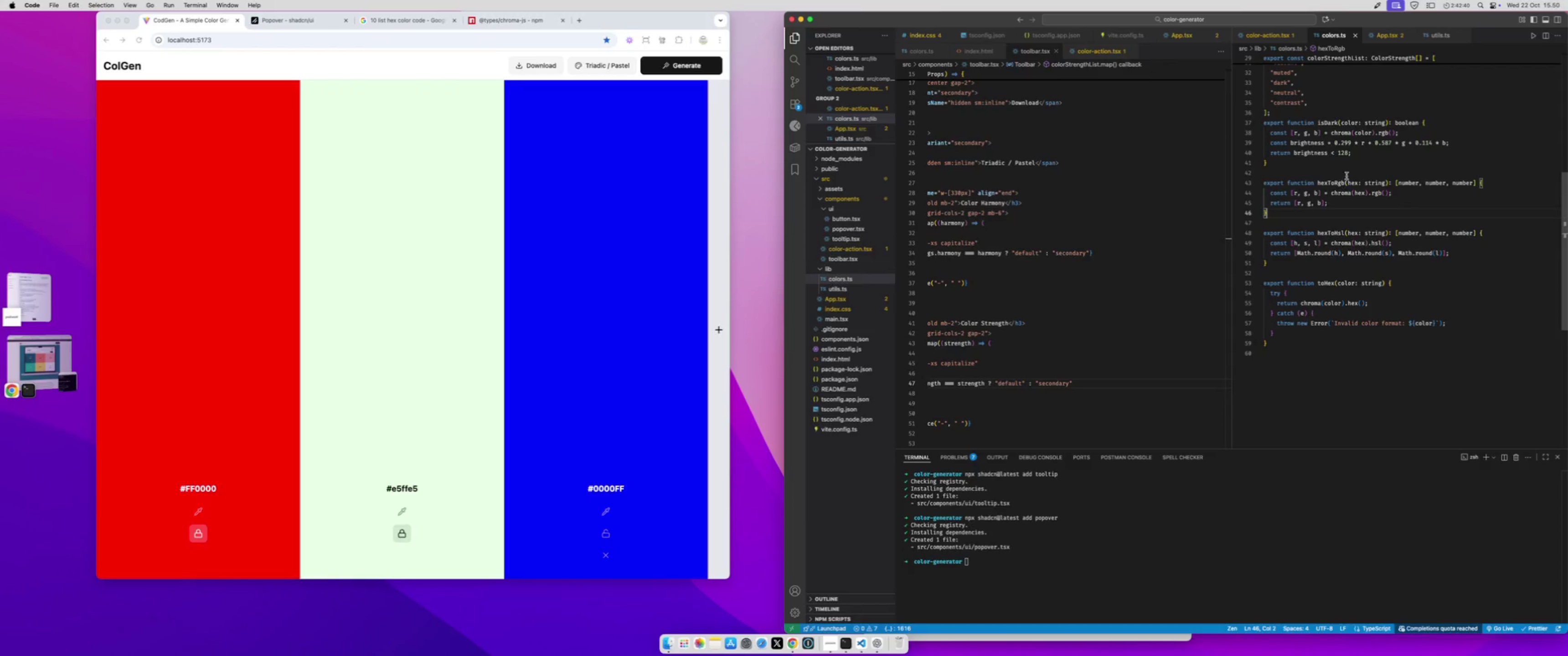 
left_click([1334, 128])
 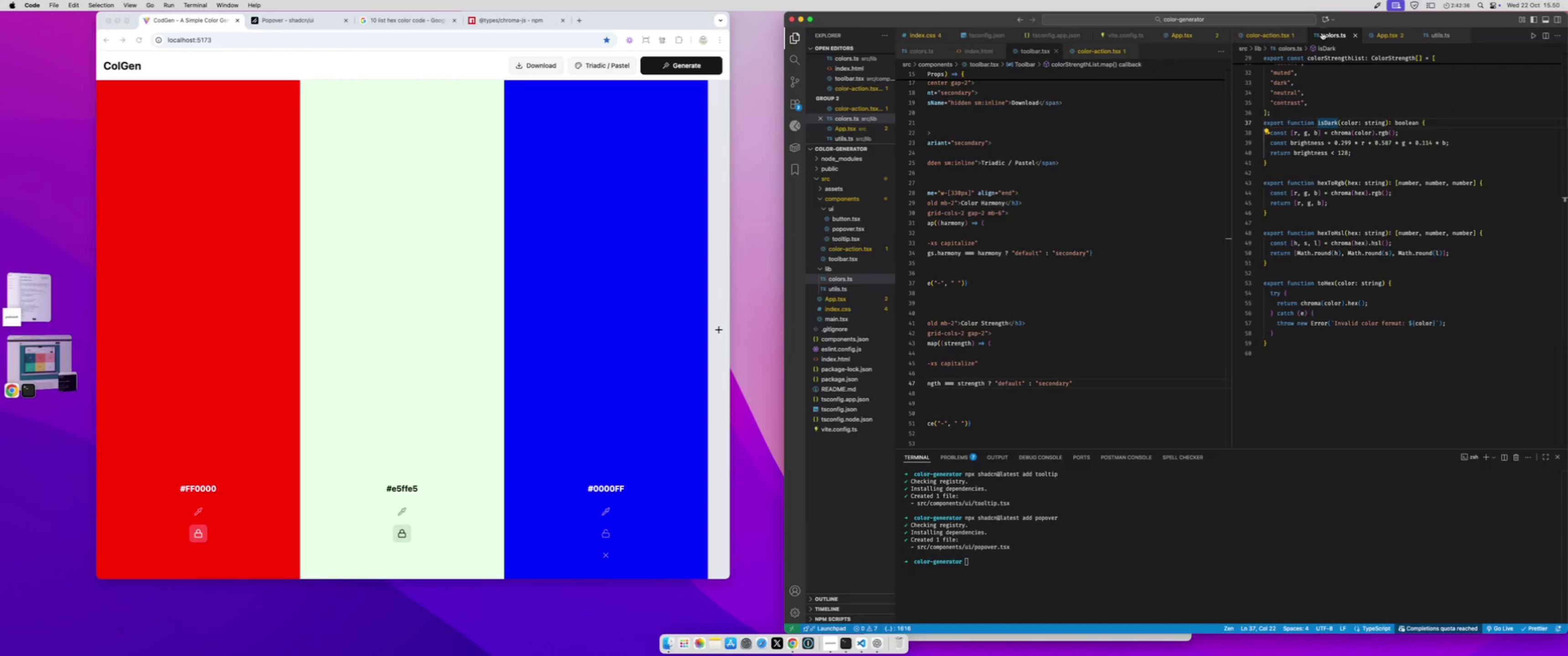 
left_click([1388, 31])
 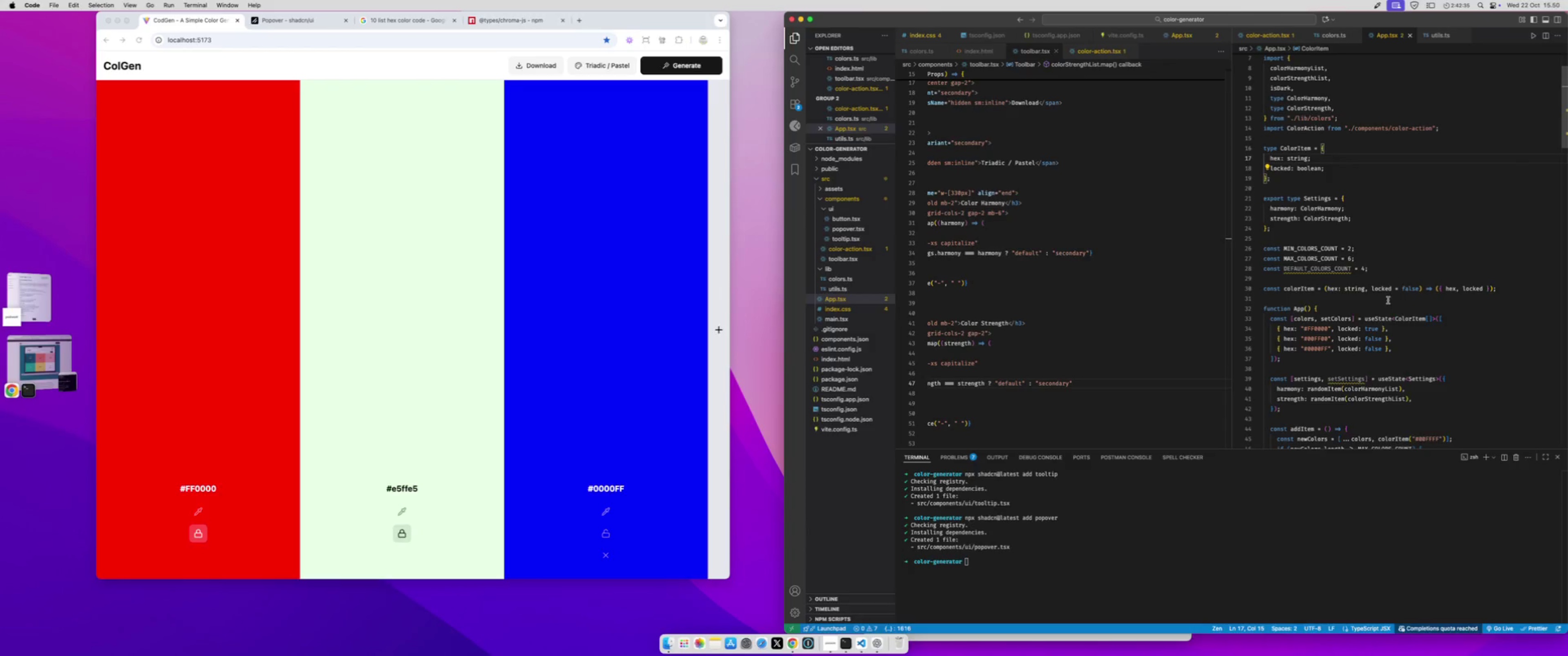 
scroll: coordinate [1383, 297], scroll_direction: down, amount: 8.0
 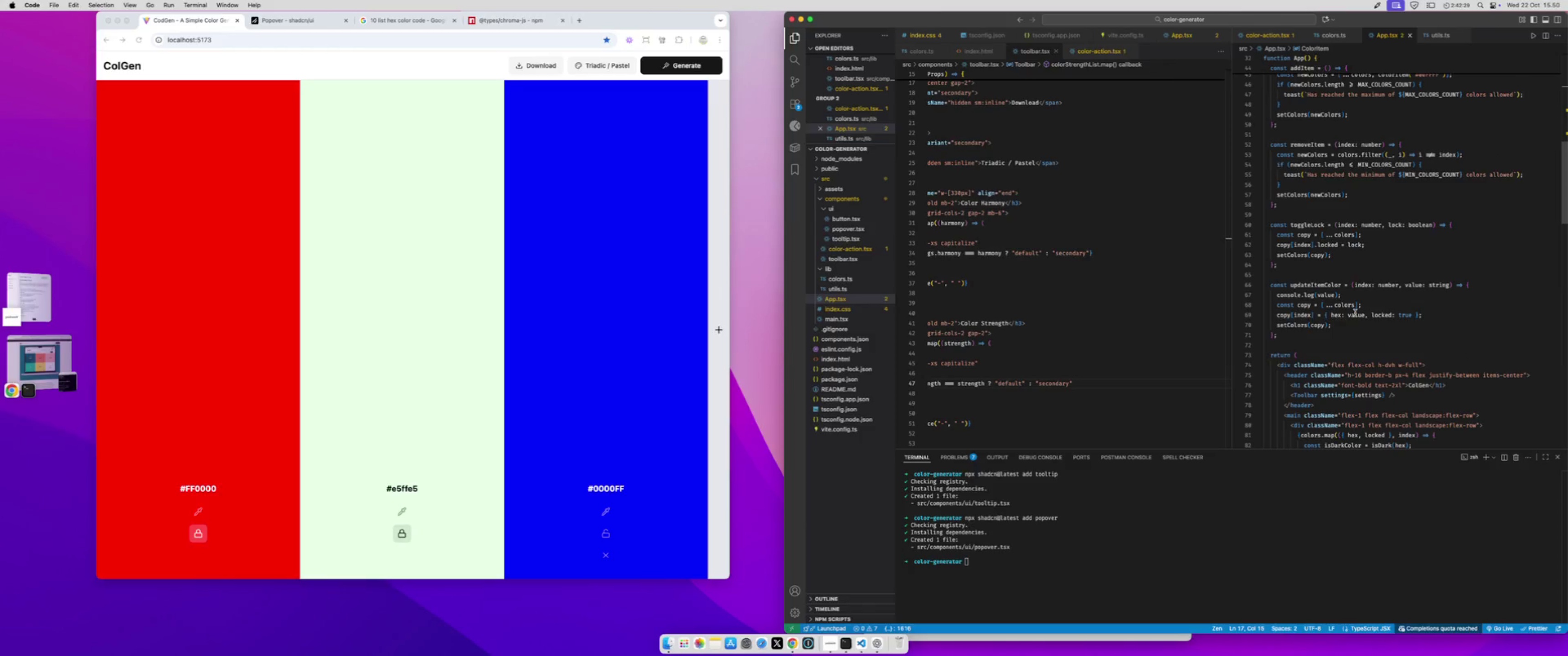 
double_click([1355, 313])
 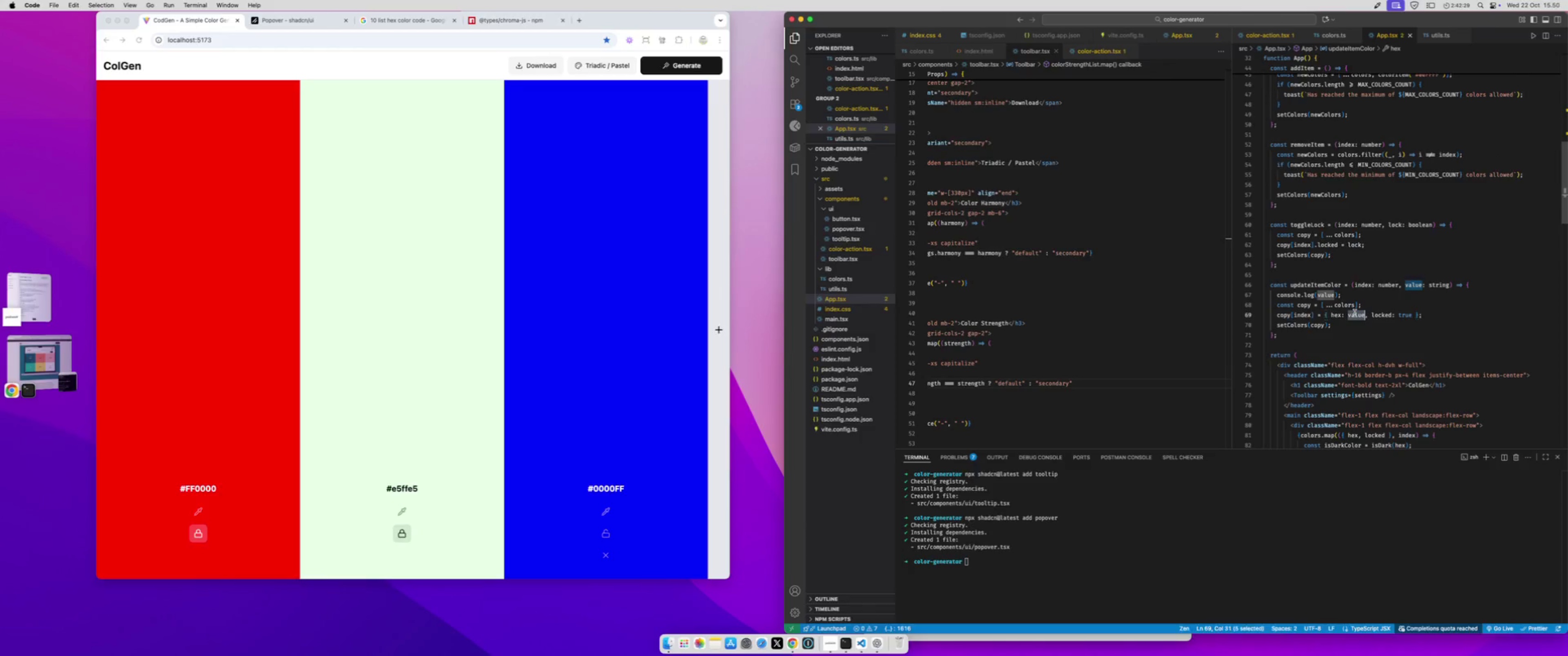 
key(Meta+X)
 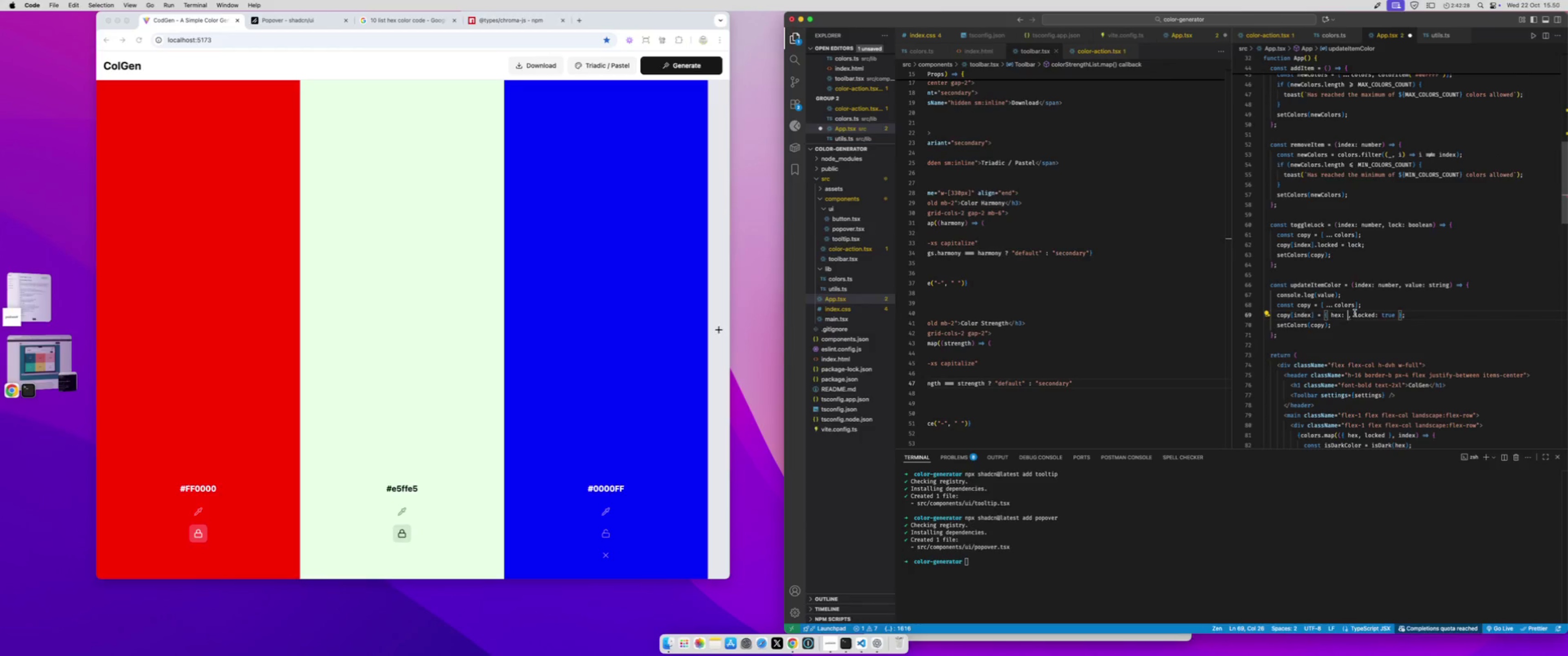 
type(toHe)
 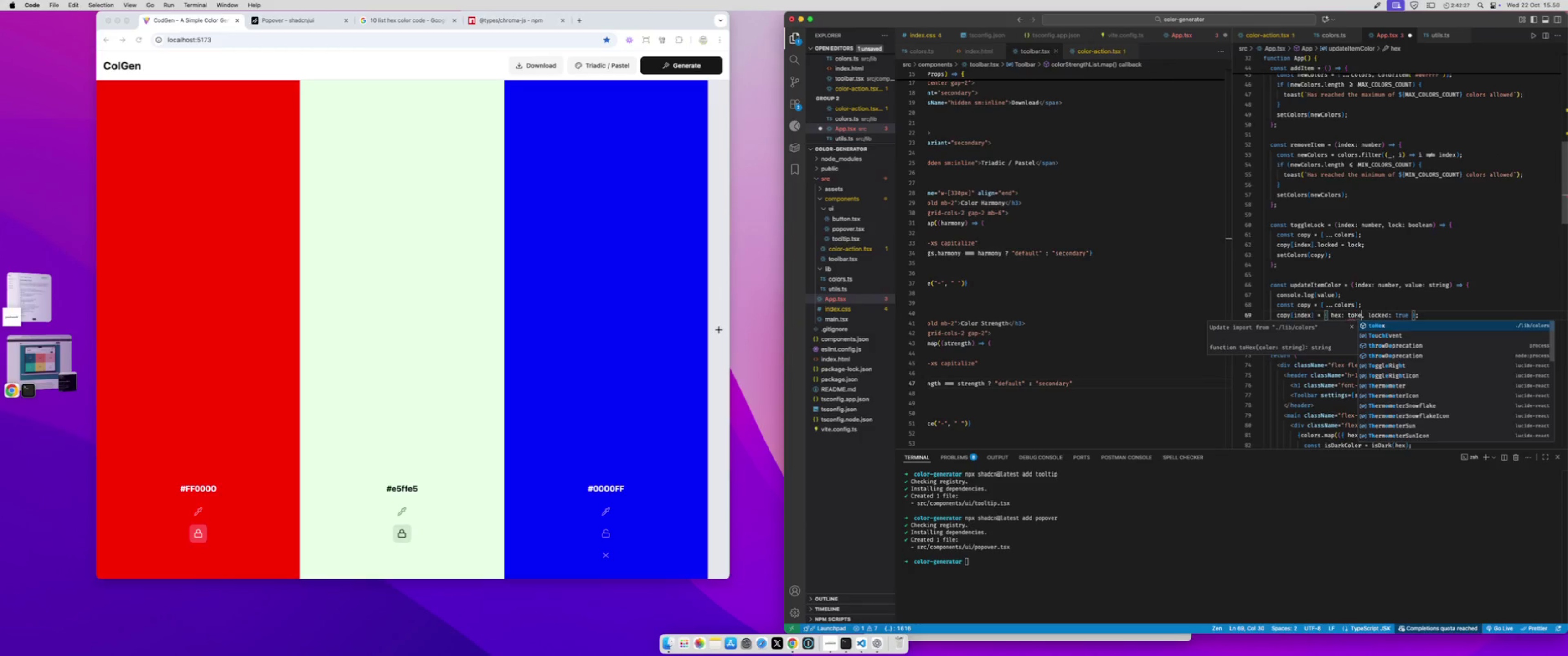 
key(Enter)
 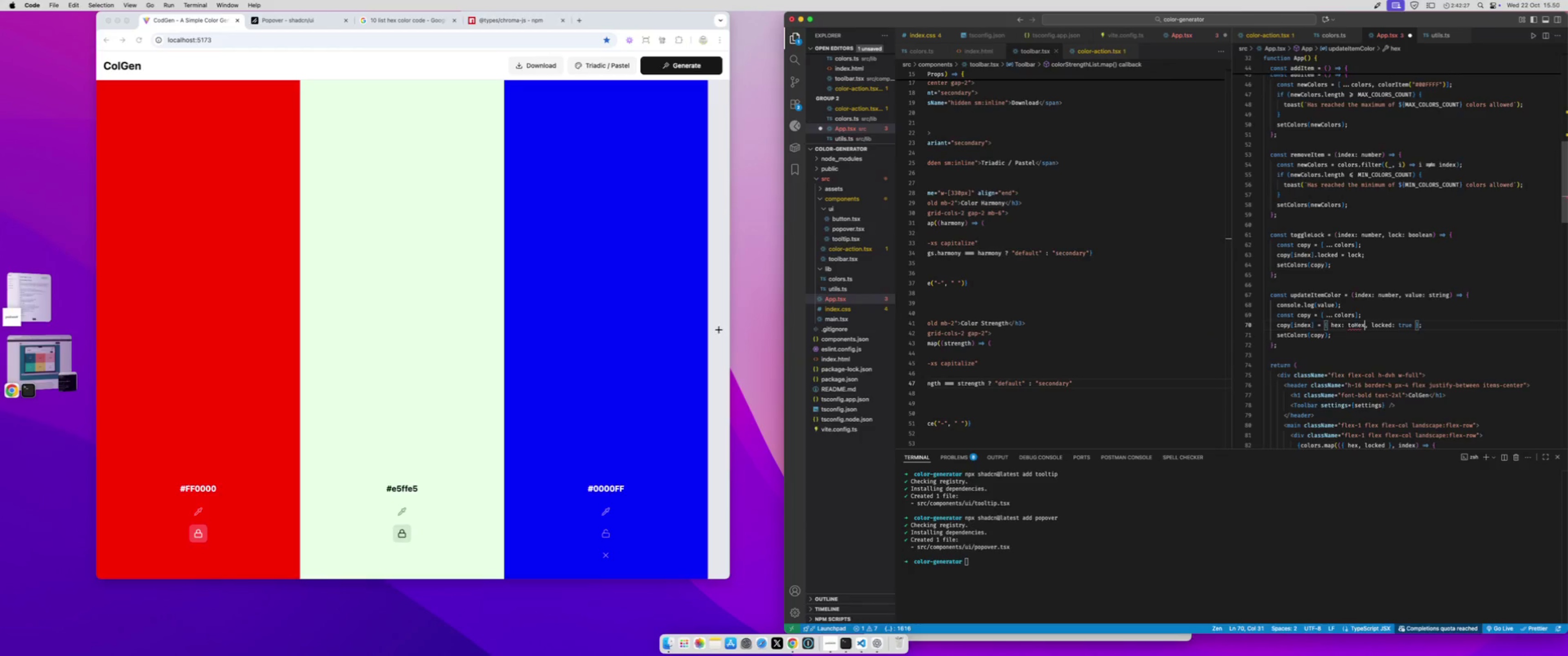 
key(Shift+9)
 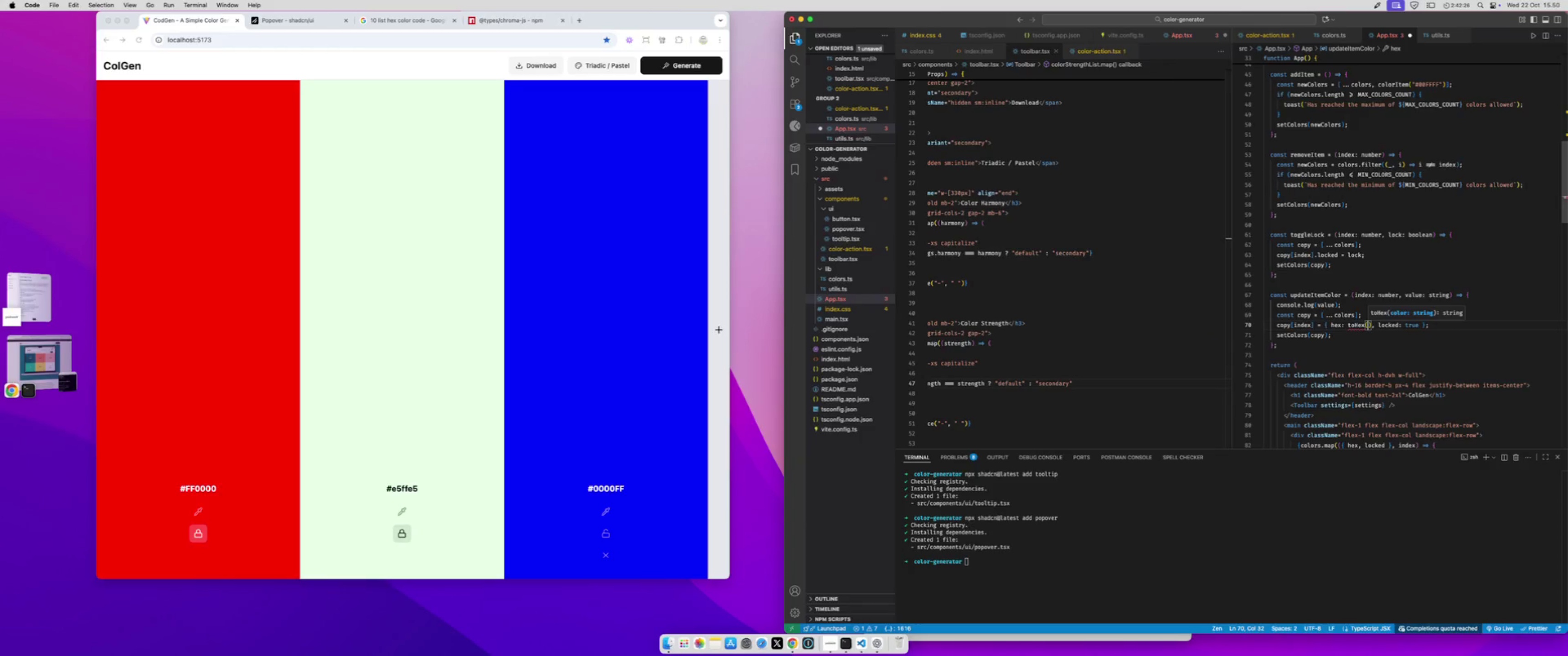 
key(Meta+CommandLeft)
 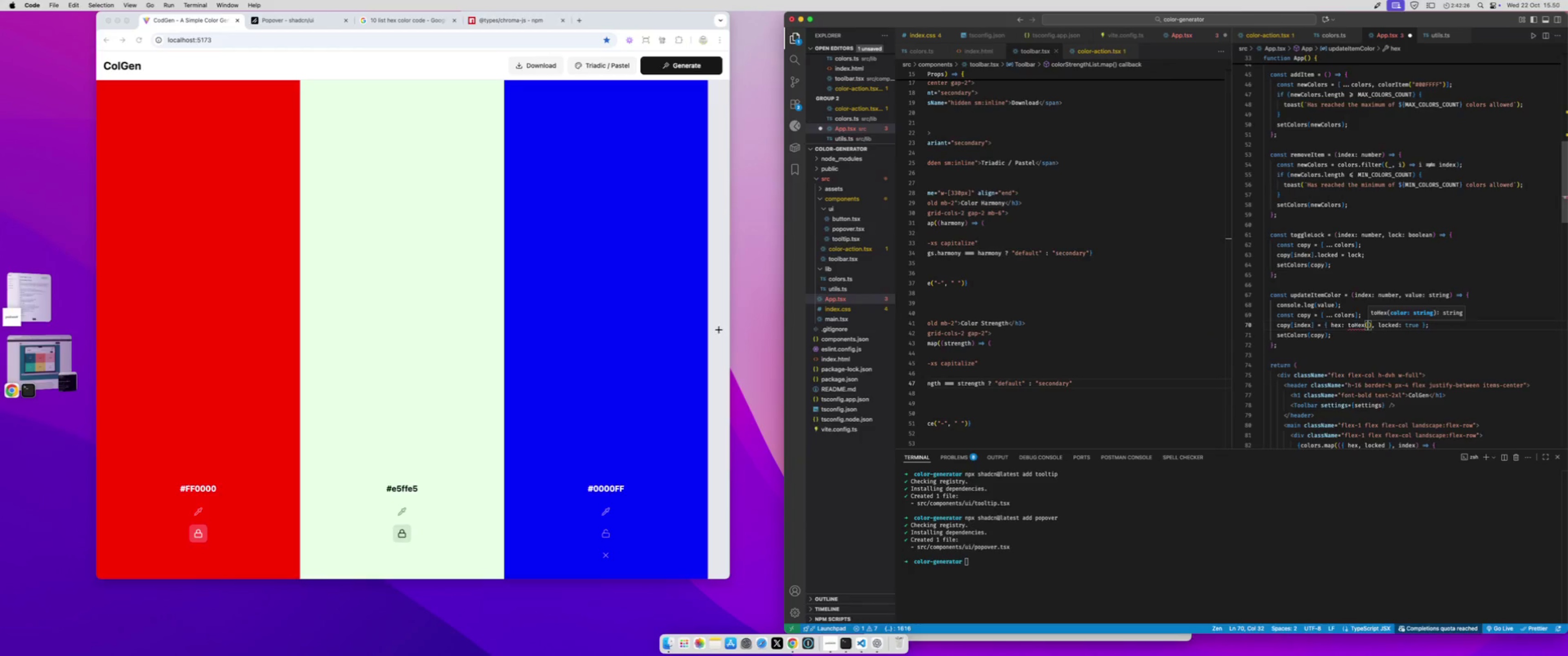 
key(Meta+V)
 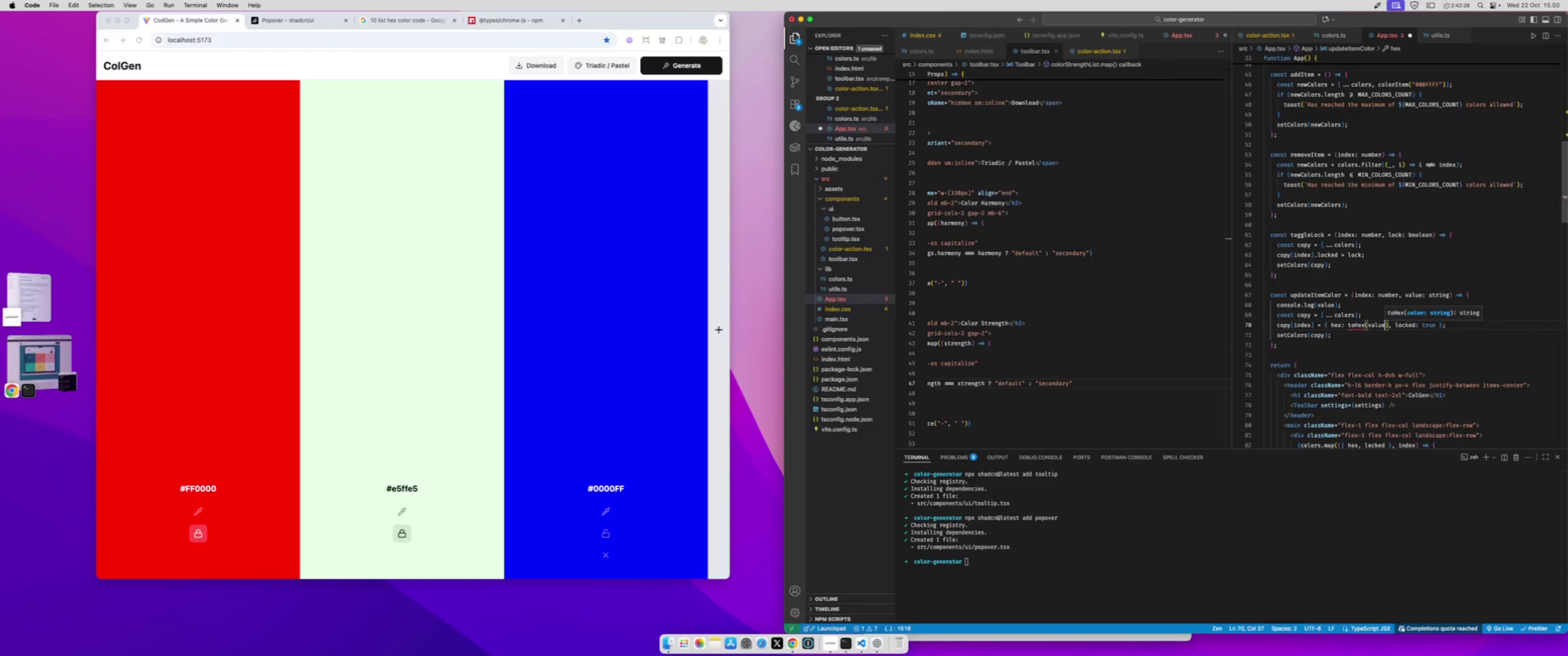 
key(Meta+CommandLeft)
 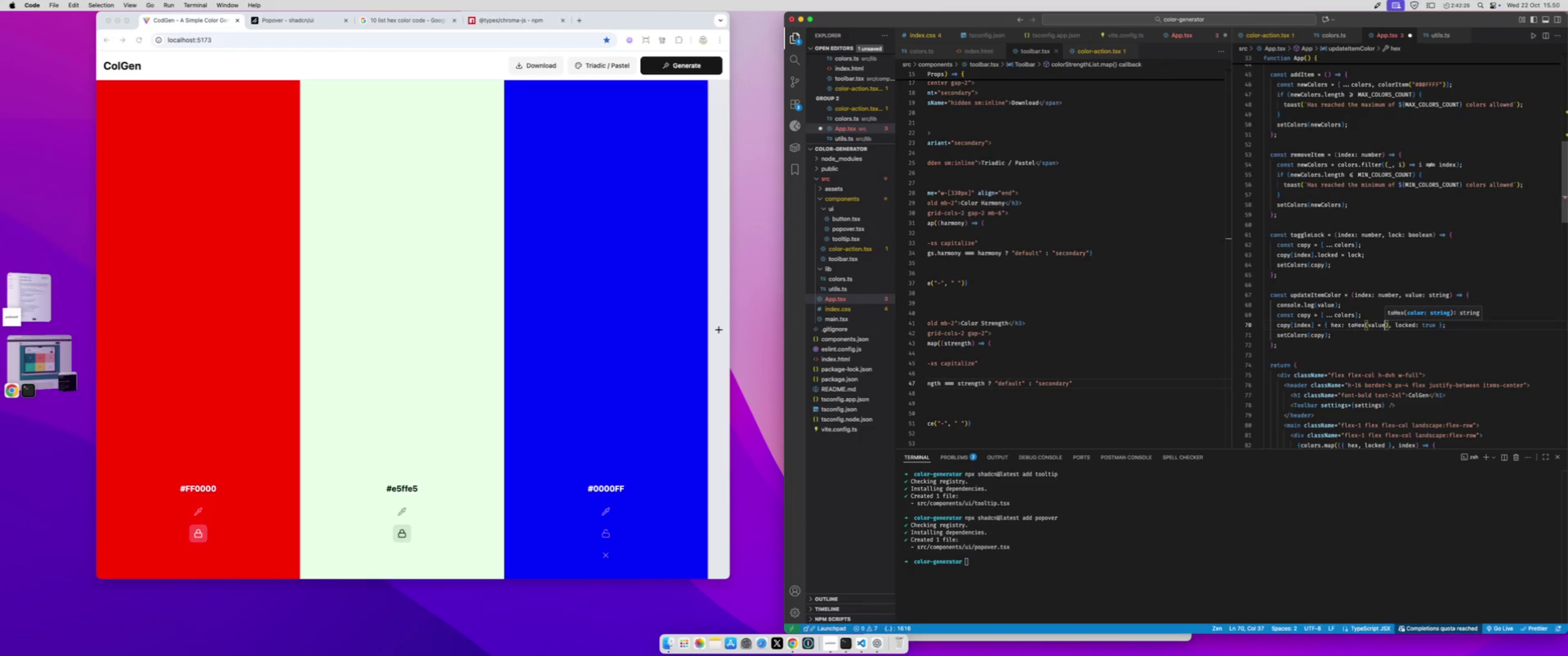 
key(Meta+S)
 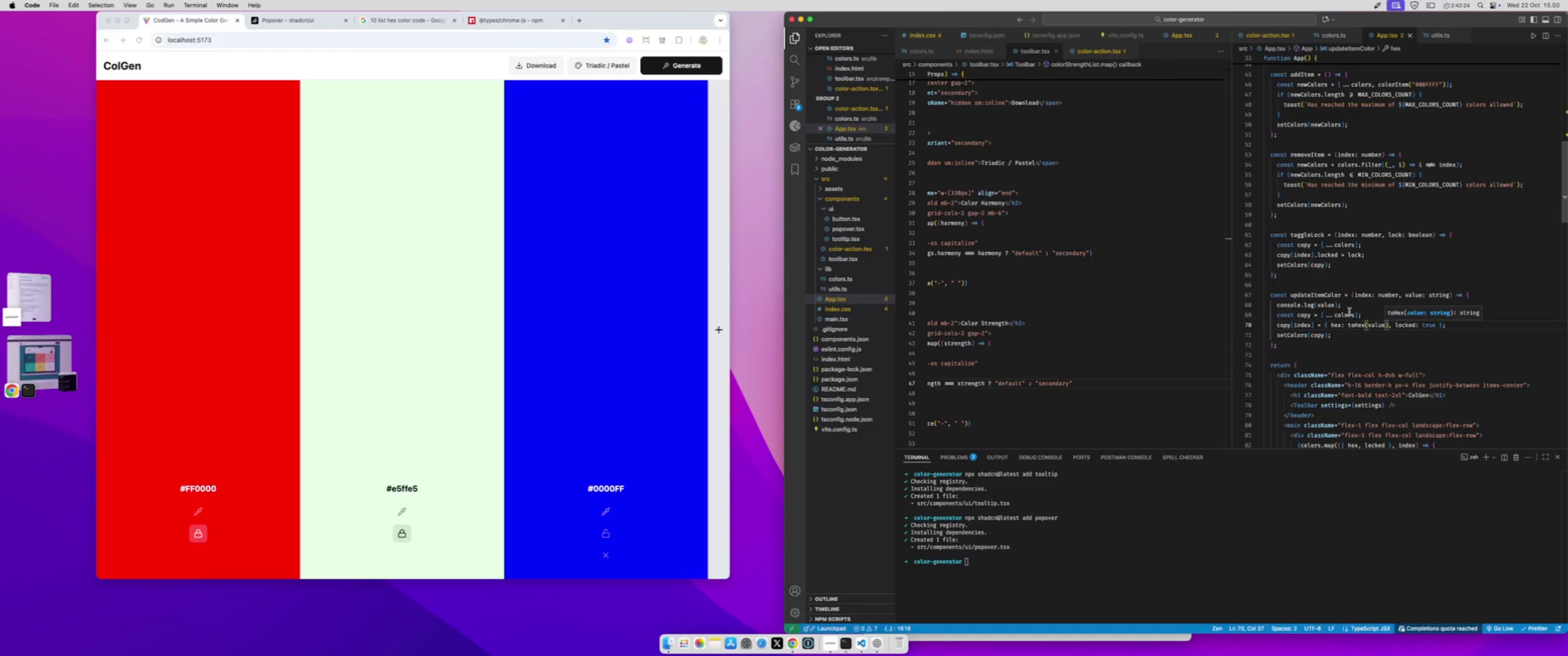 
left_click([1350, 308])
 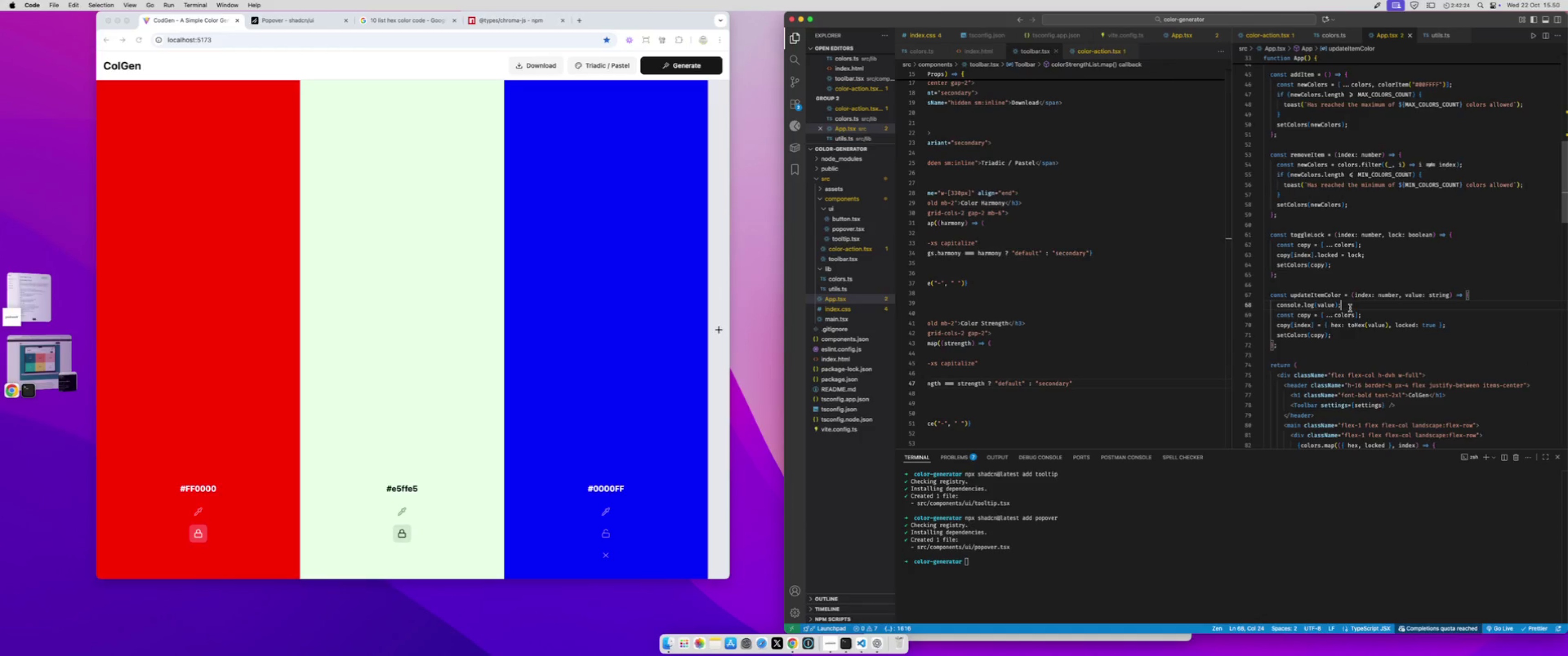 
key(Meta+Shift+ArrowLeft)
 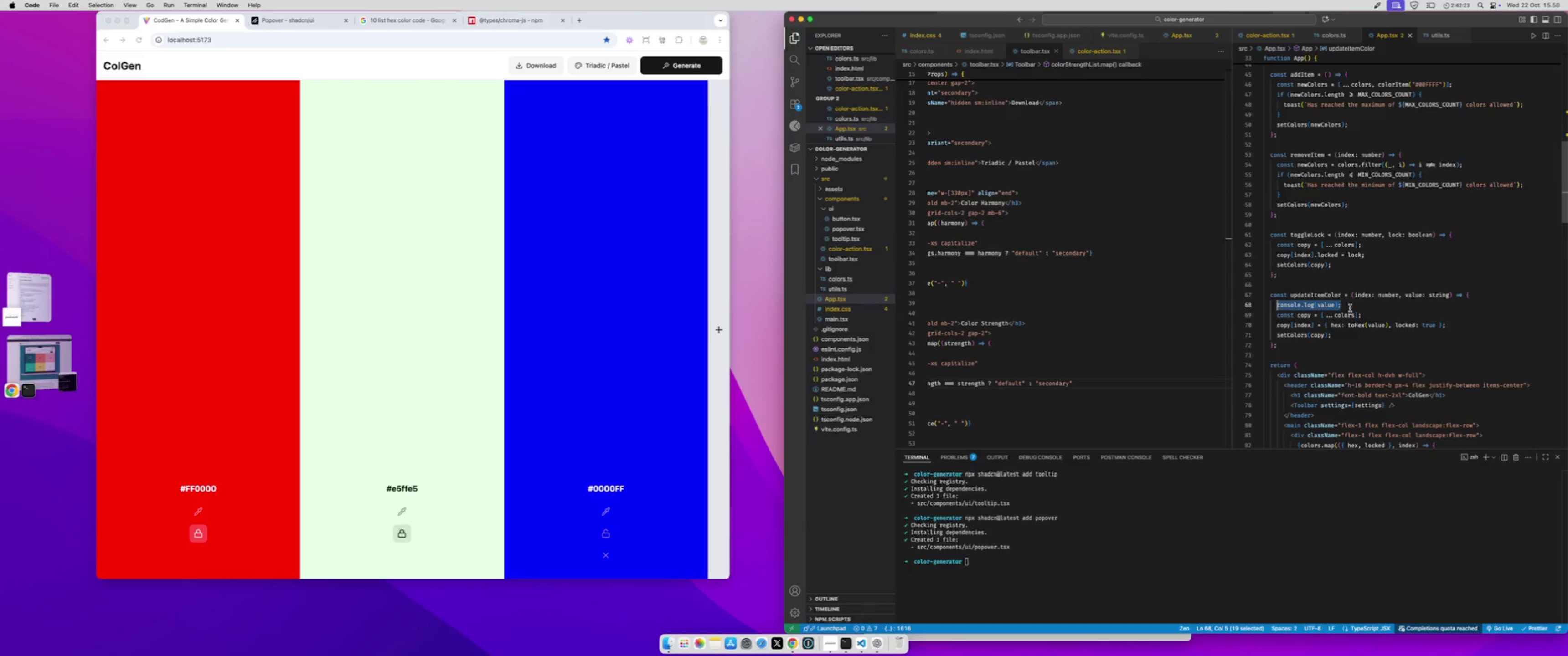 
key(Meta+Shift+ArrowLeft)
 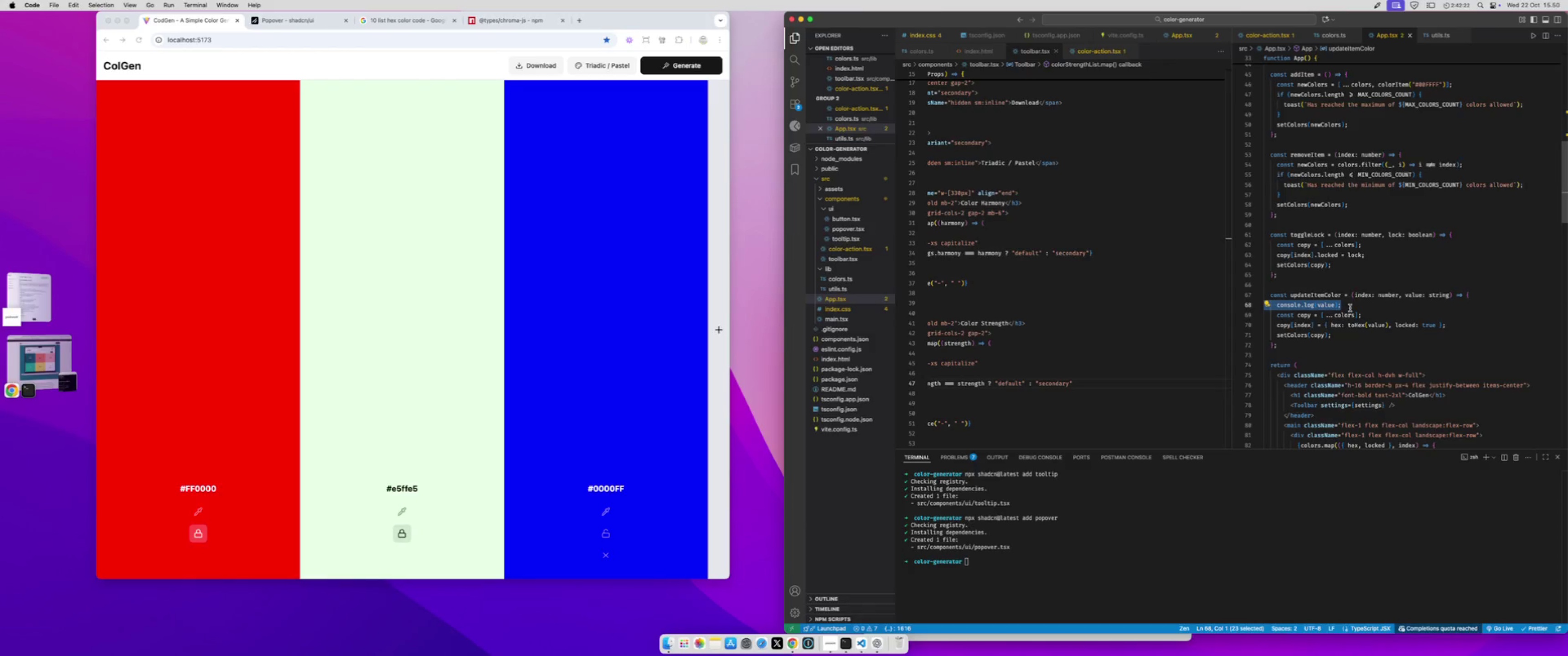 
key(Backspace)
 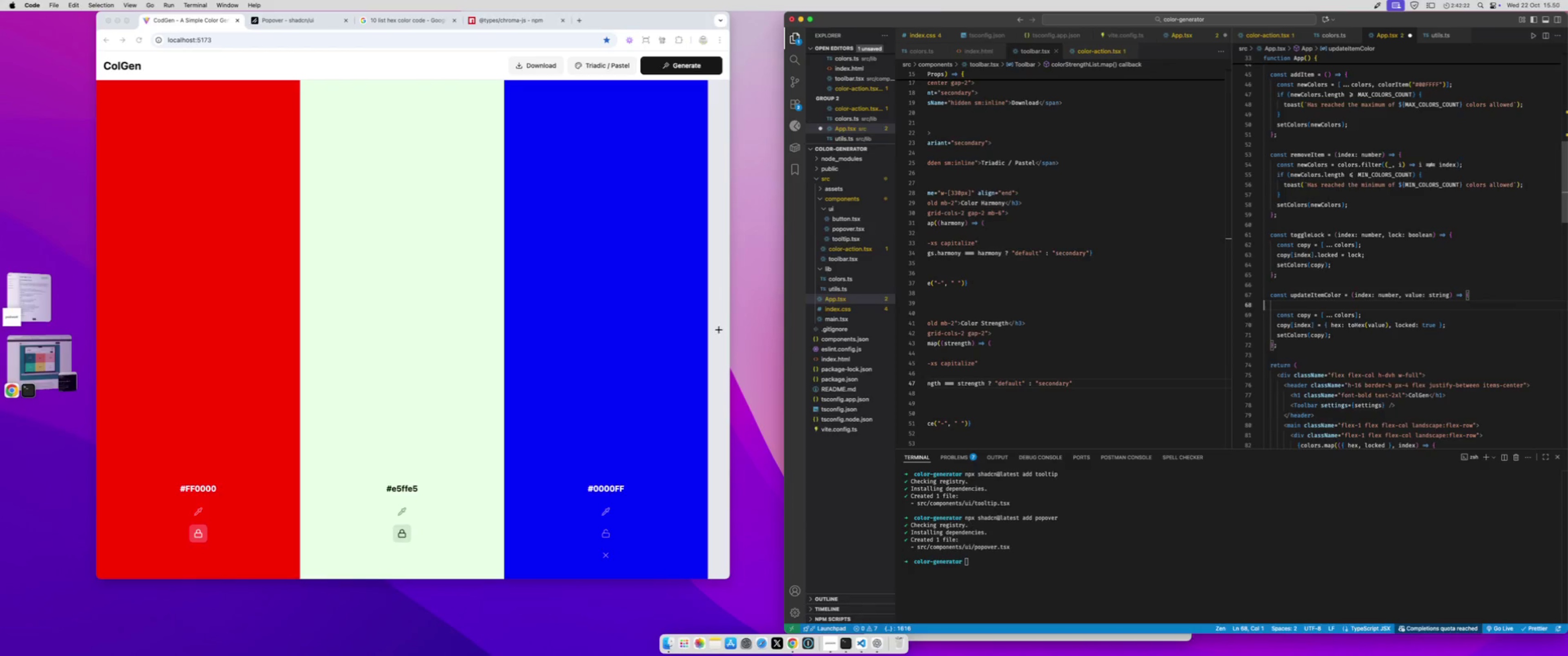 
key(Backspace)
 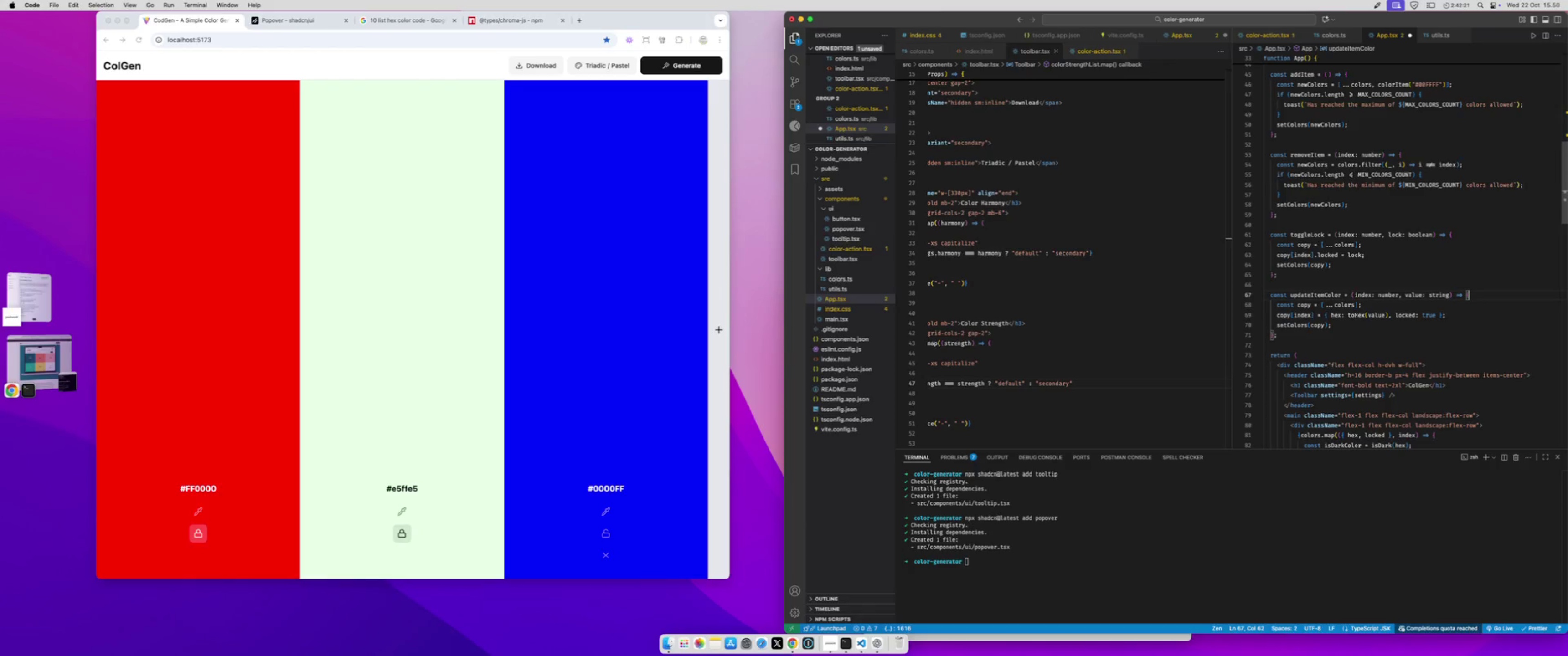 
key(Meta+S)
 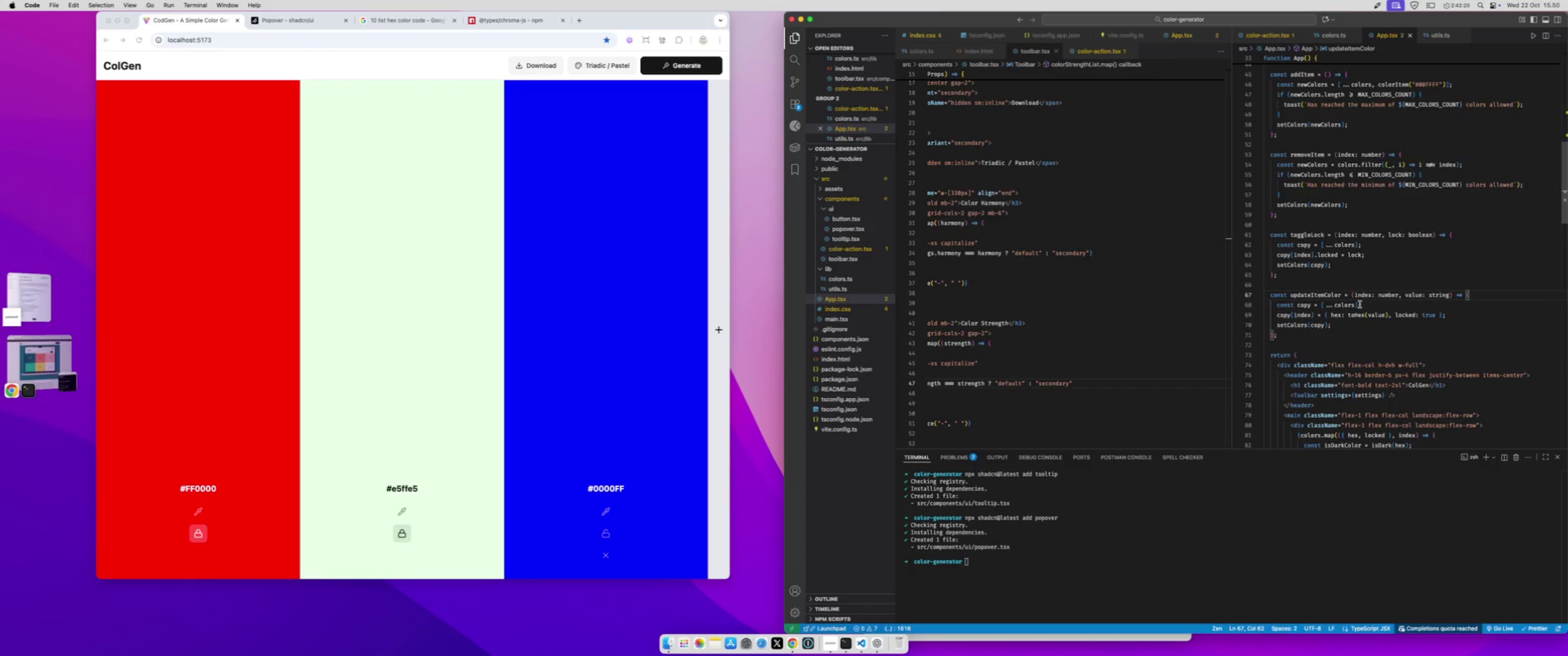 
scroll: coordinate [1373, 264], scroll_direction: up, amount: 9.0
 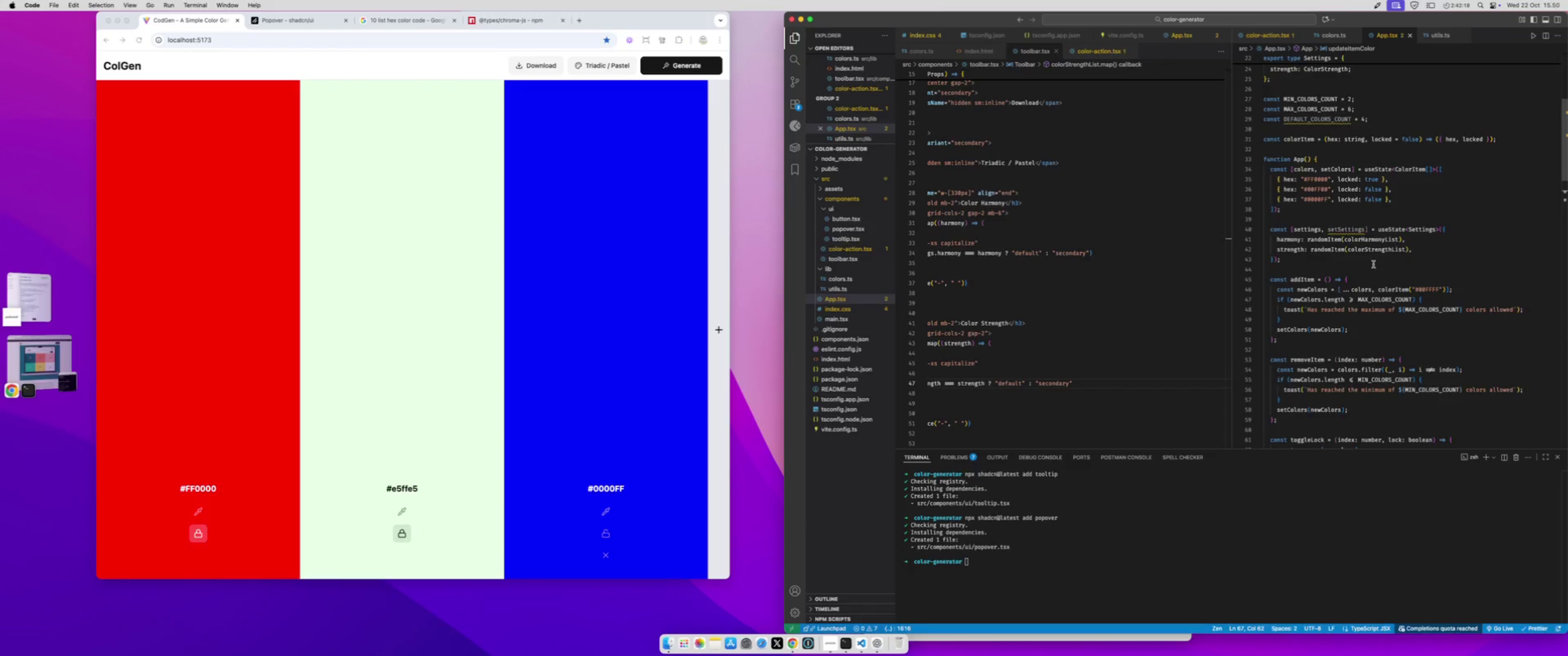 
scroll: coordinate [1373, 264], scroll_direction: down, amount: 9.0
 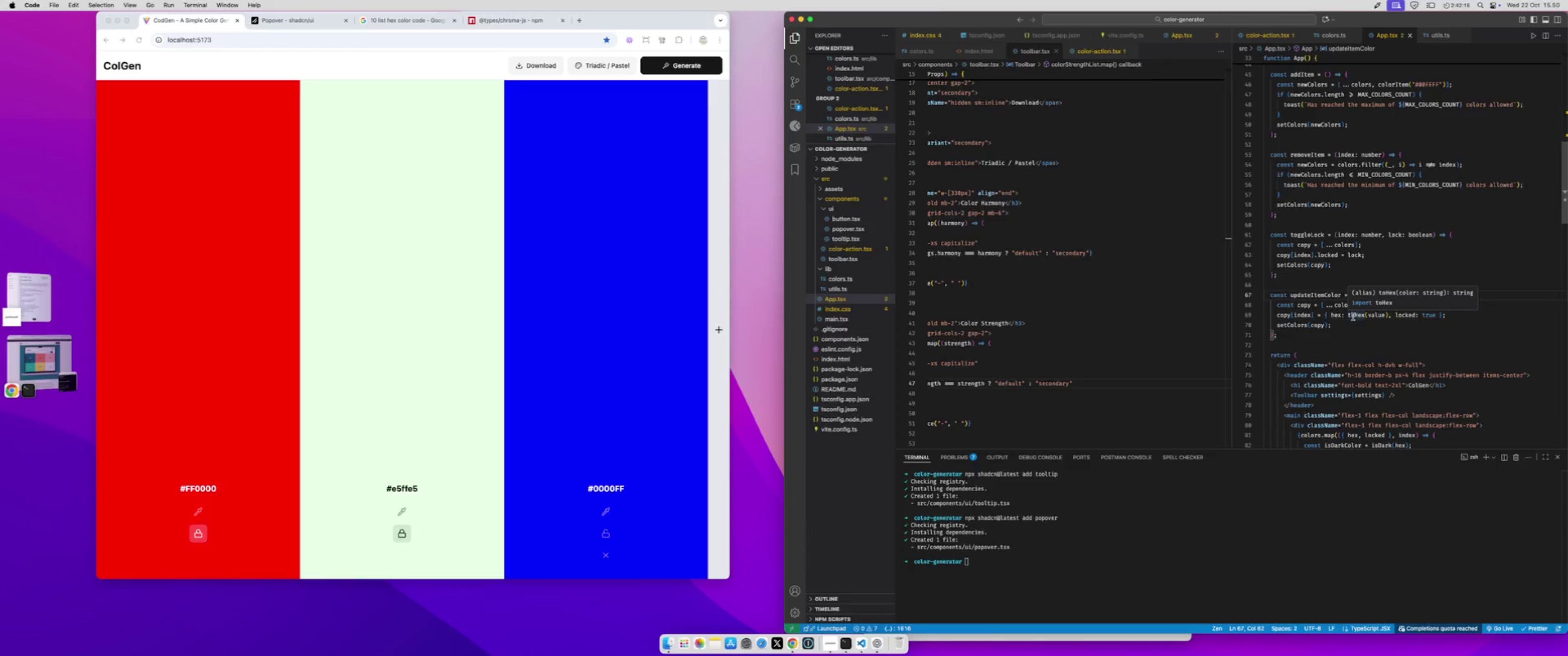 
left_click_drag(start_coordinate=[1347, 315], to_coordinate=[1387, 314])
 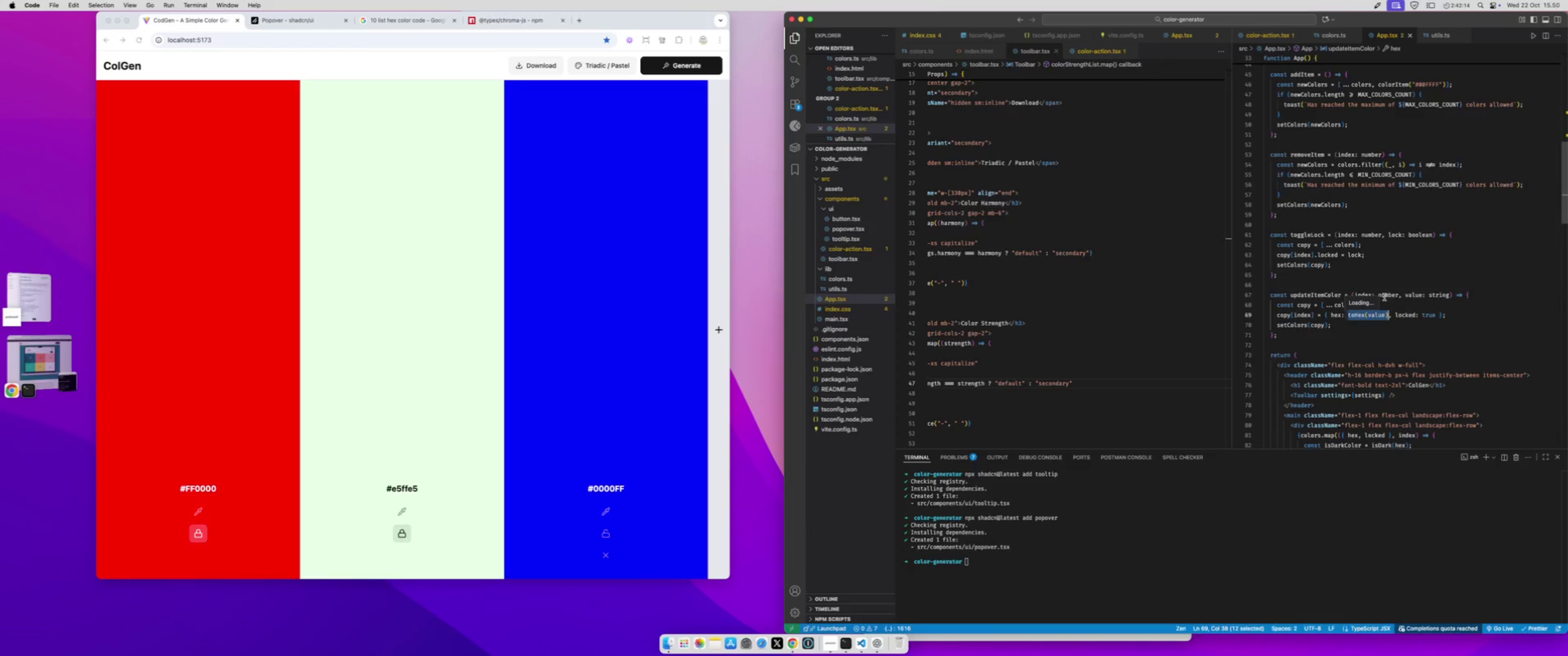 
key(Meta+X)
 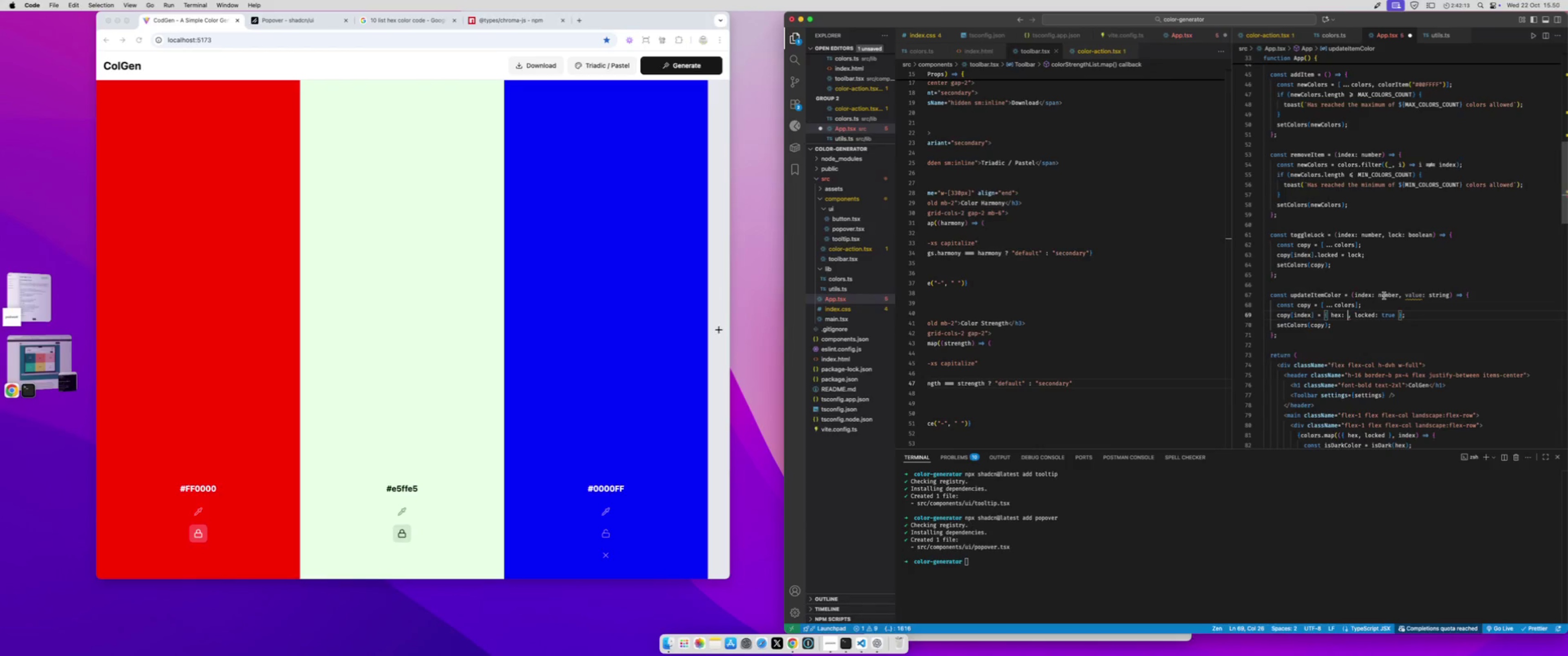 
type(va)
 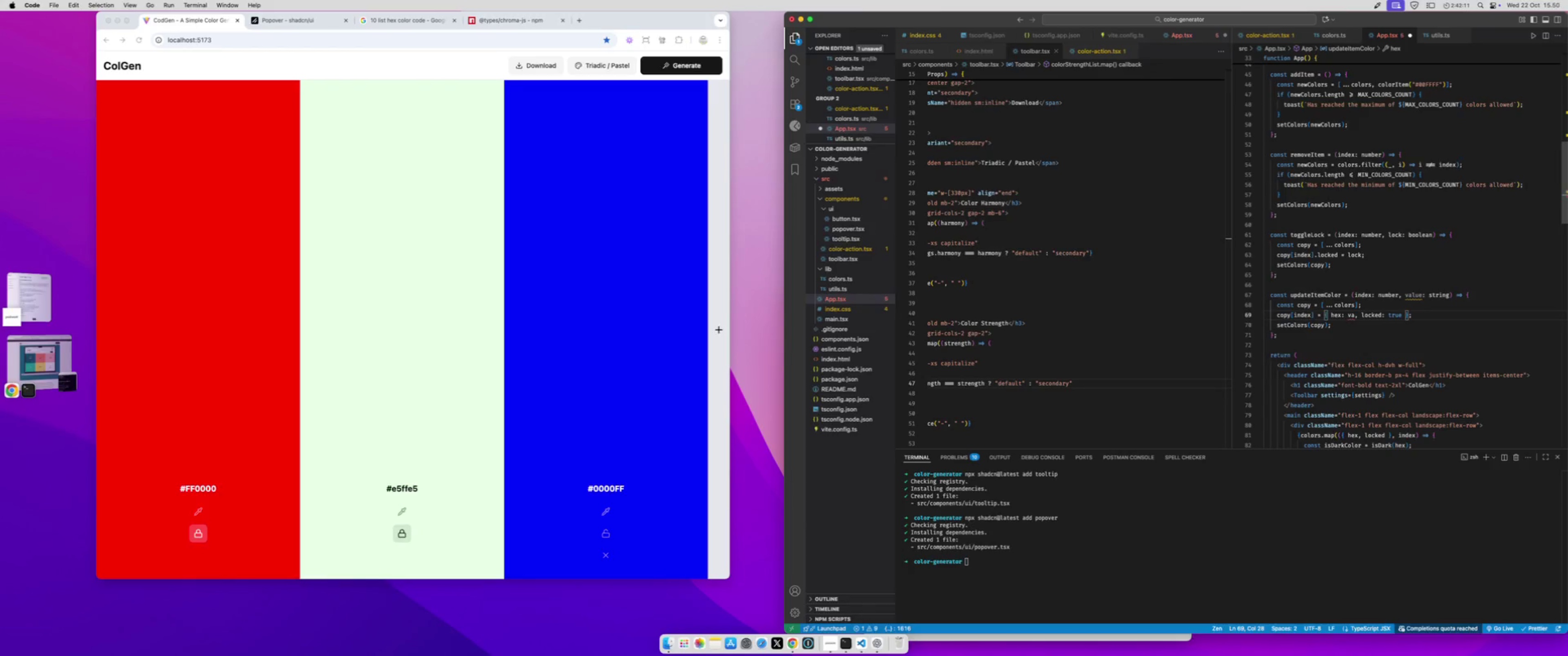 
key(Meta+Shift+ShiftLeft)
 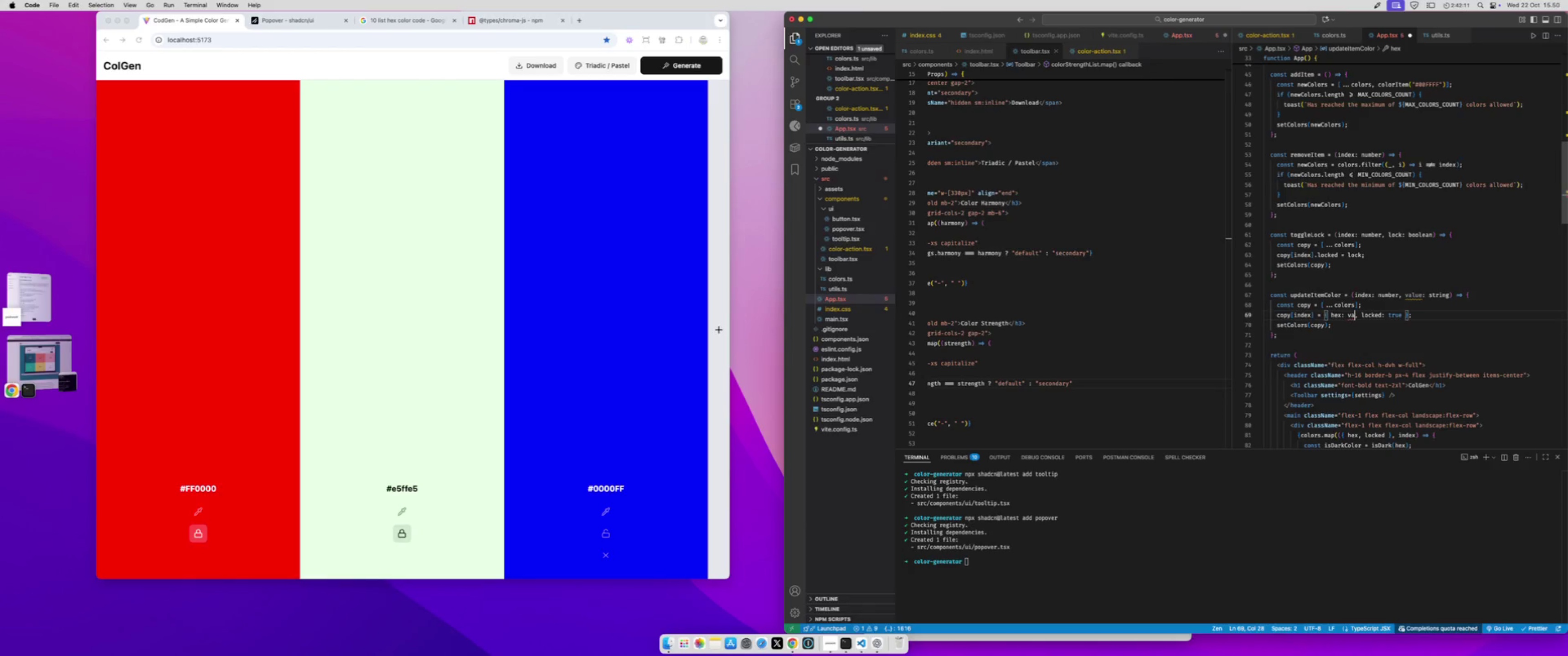 
key(Meta+Shift+ArrowRight)
 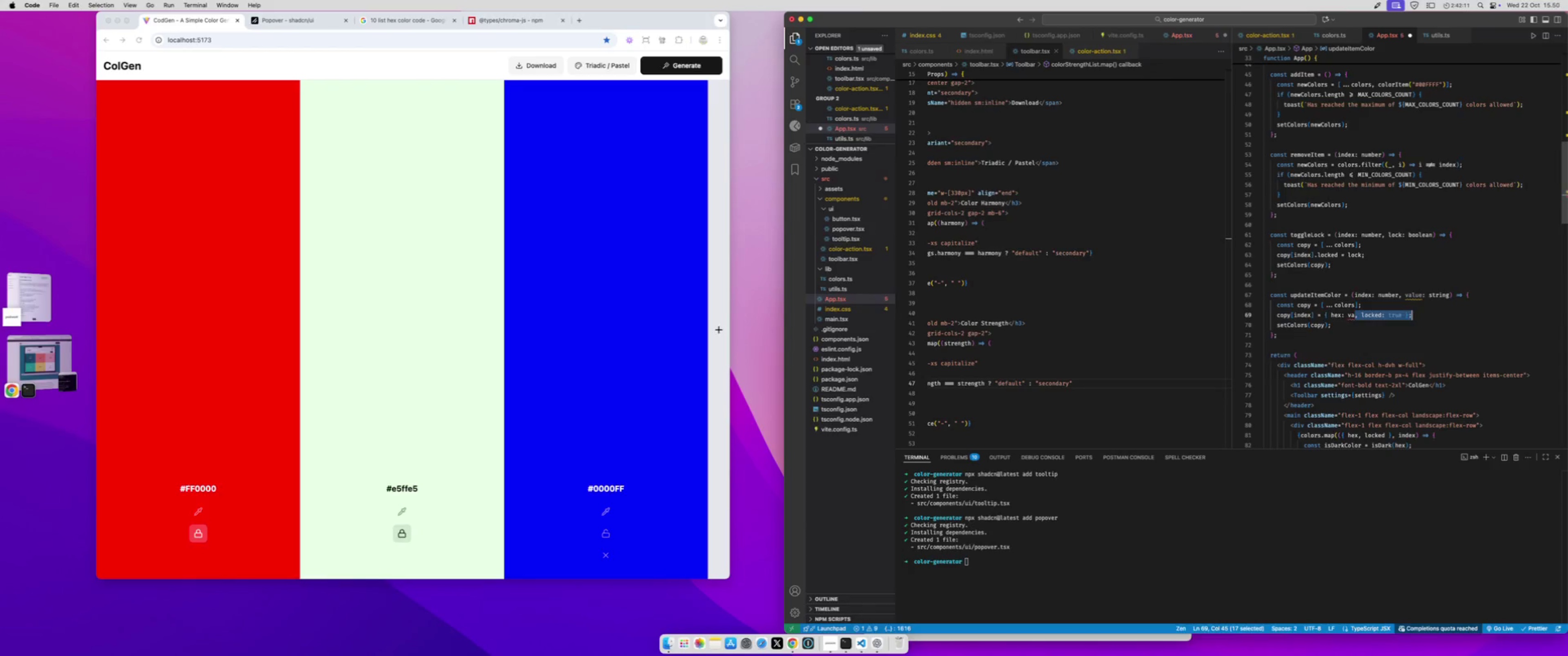 
key(ArrowRight)
 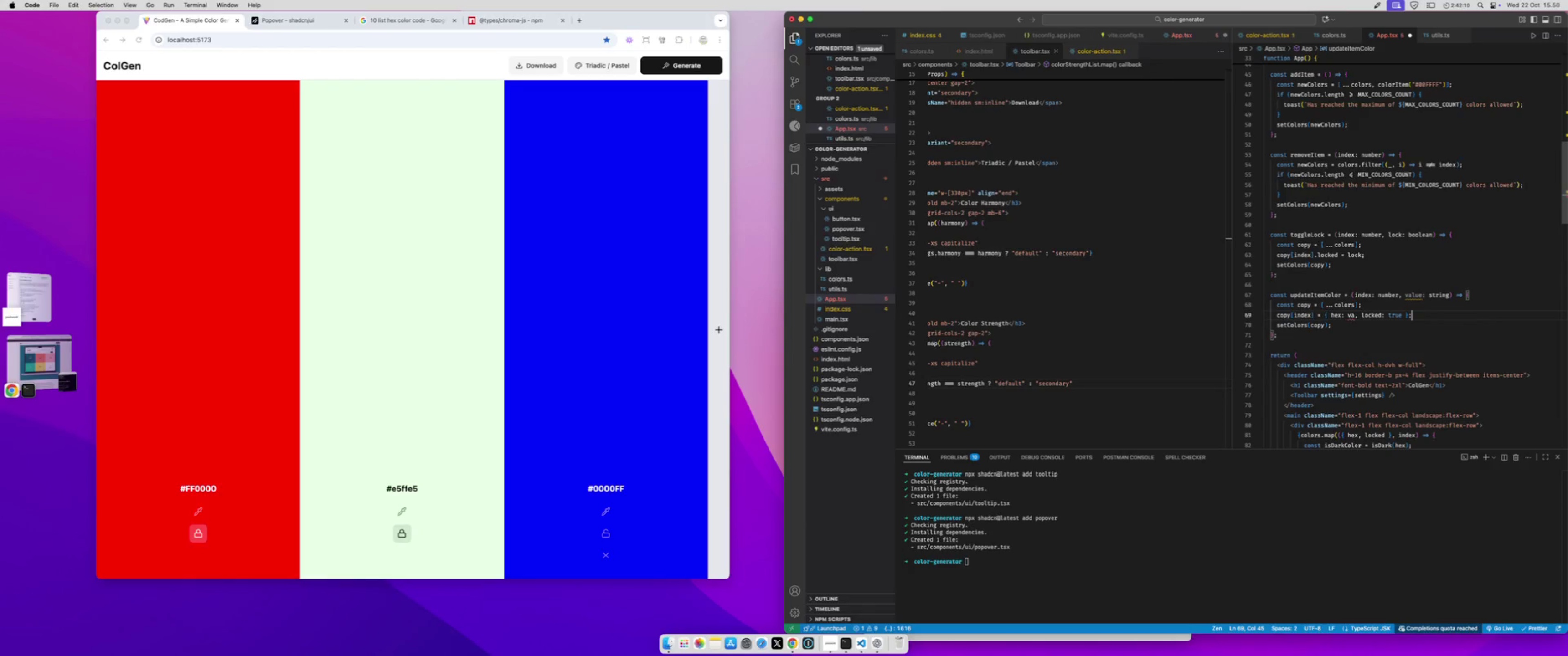 
key(Meta+Shift+ArrowLeft)
 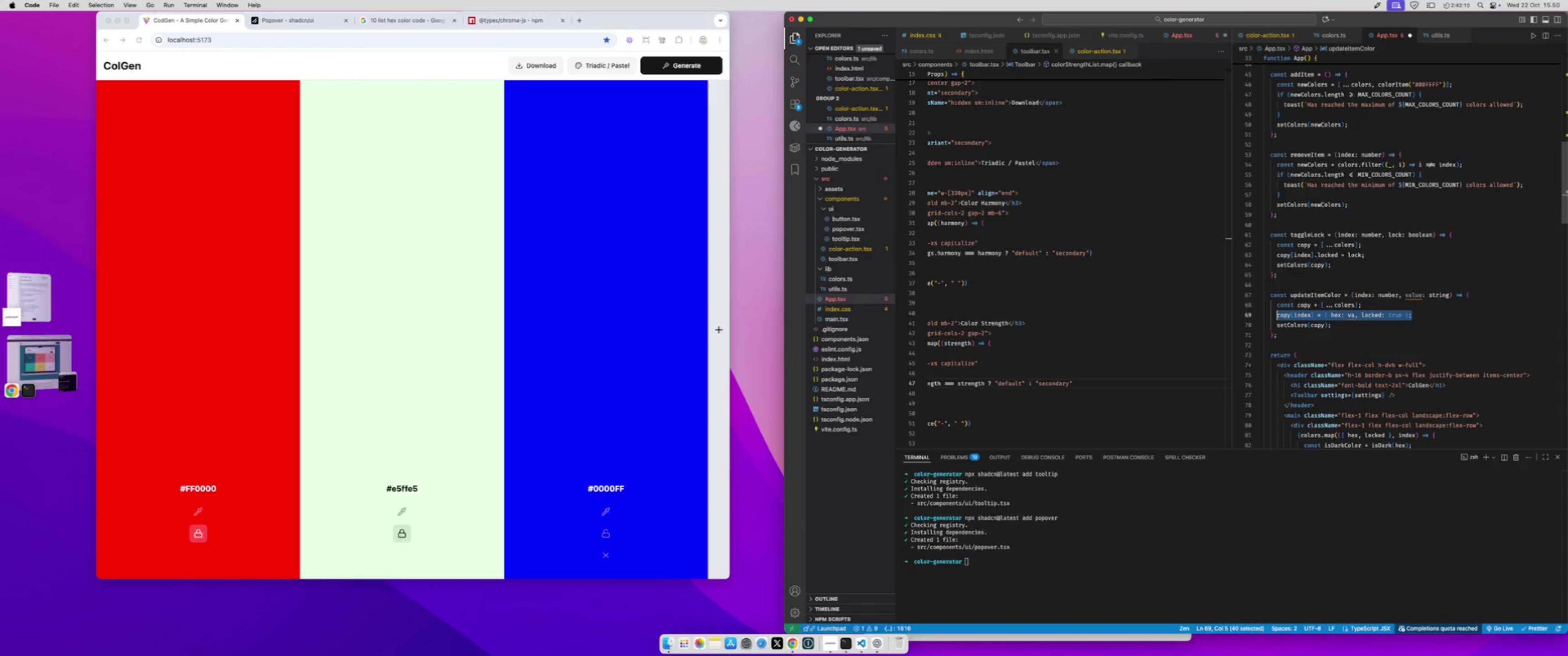 
key(Meta+CommandLeft)
 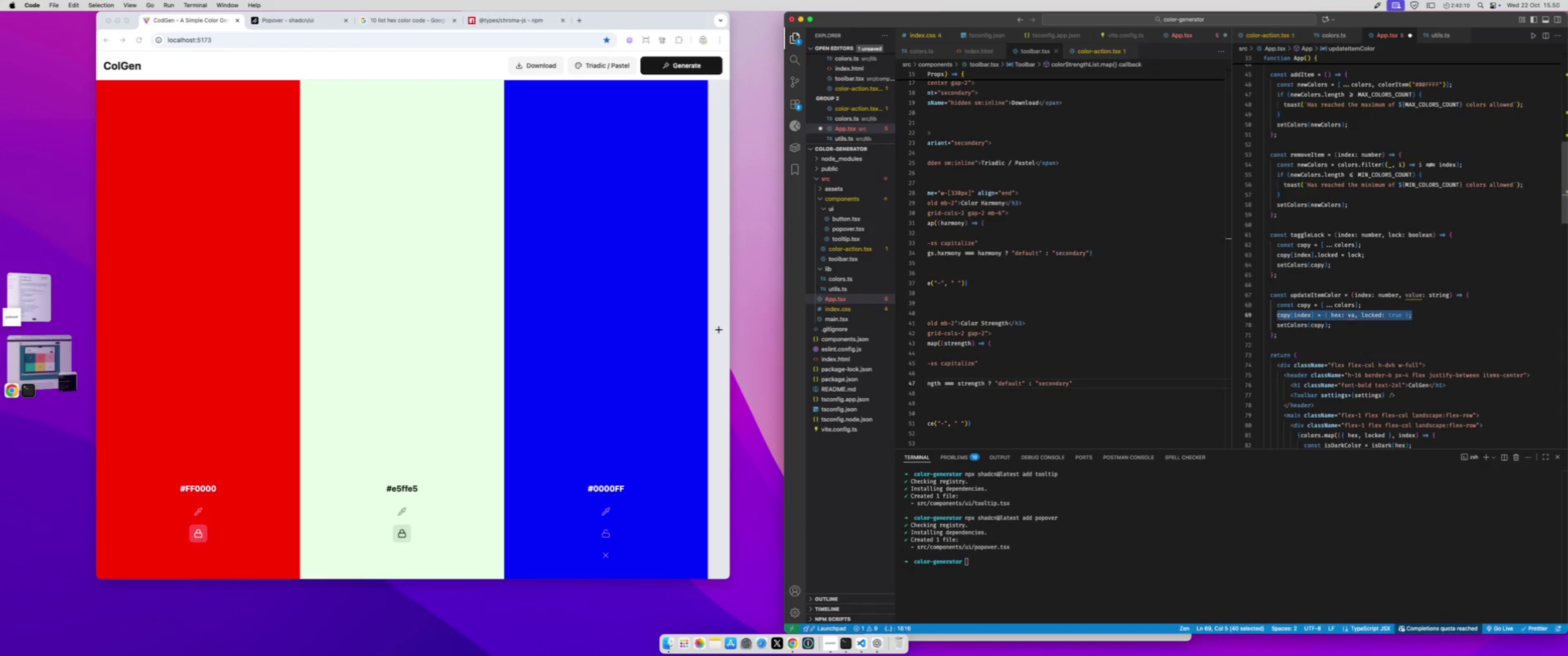 
hold_key(key=ArrowRight, duration=1.36)
 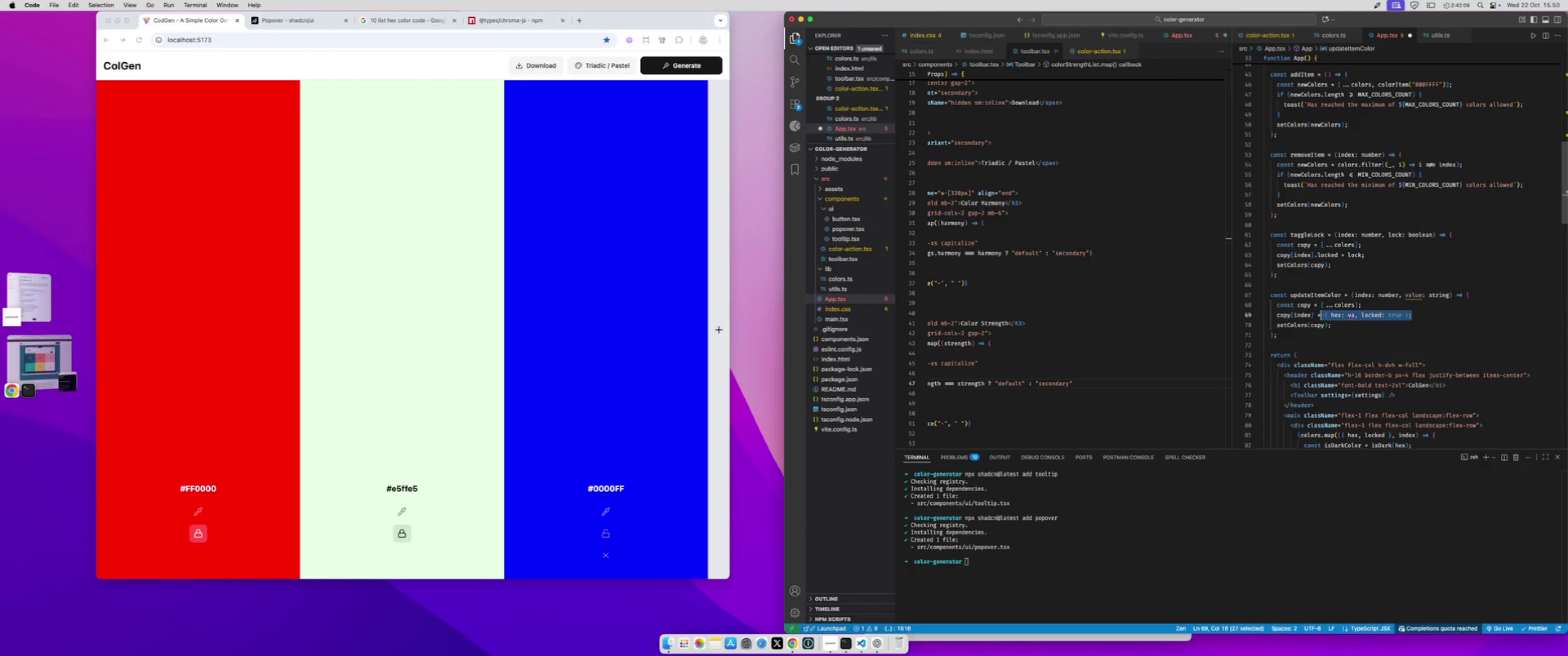 
key(Shift+ArrowRight)
 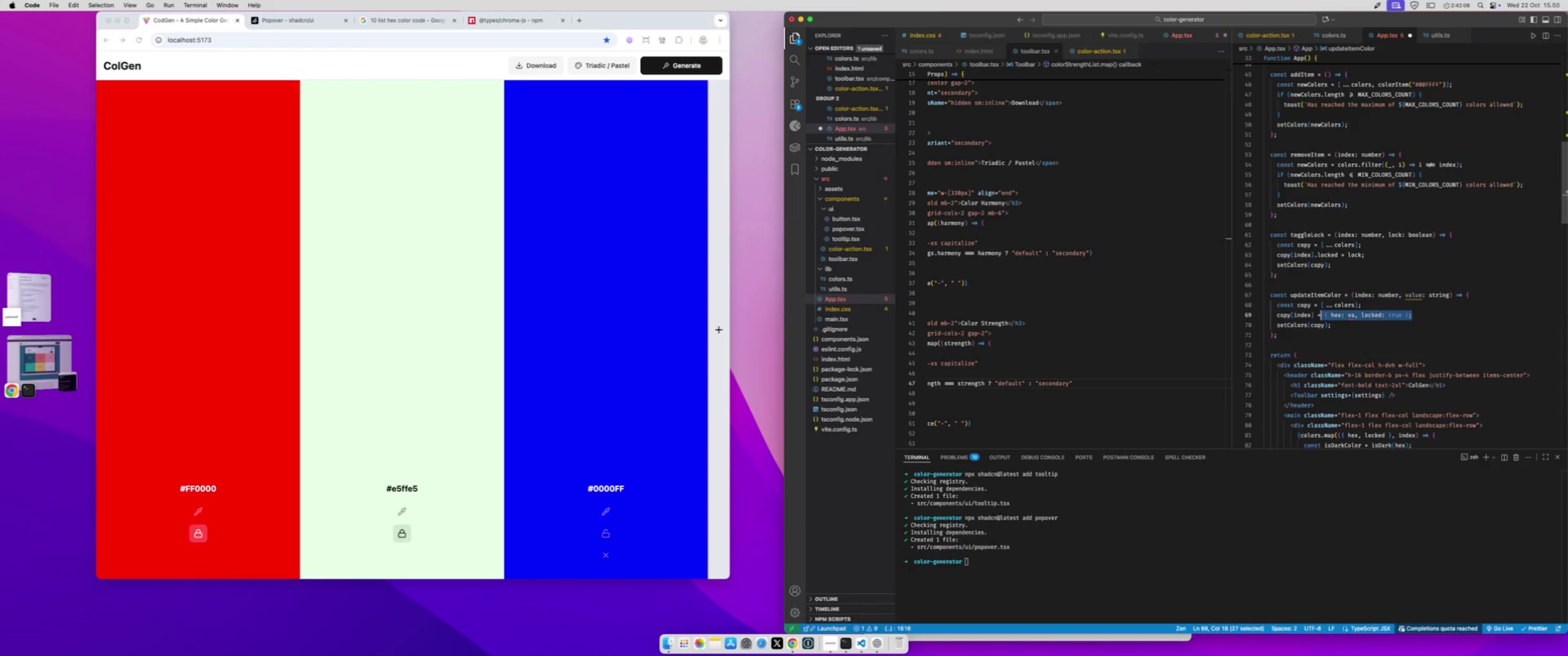 
key(Shift+ArrowRight)
 